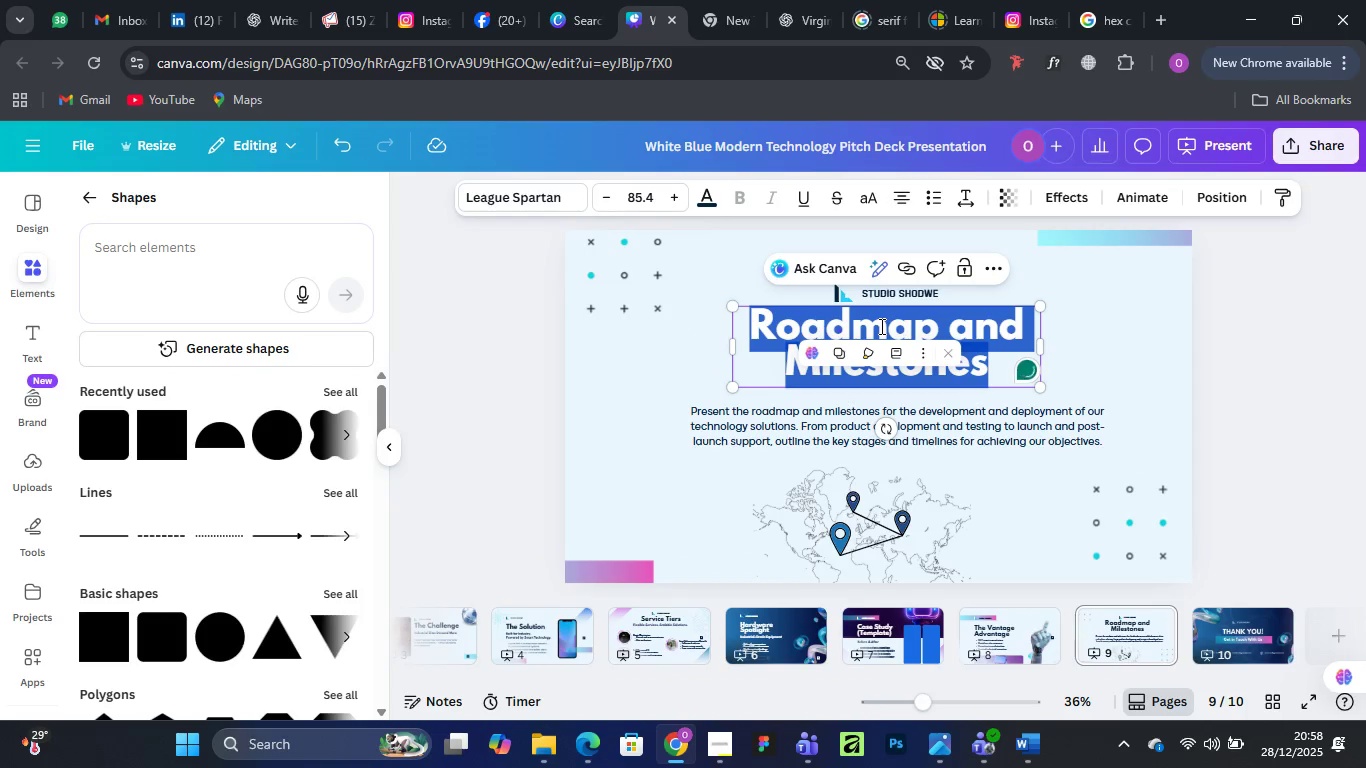 
key(Control+V)
 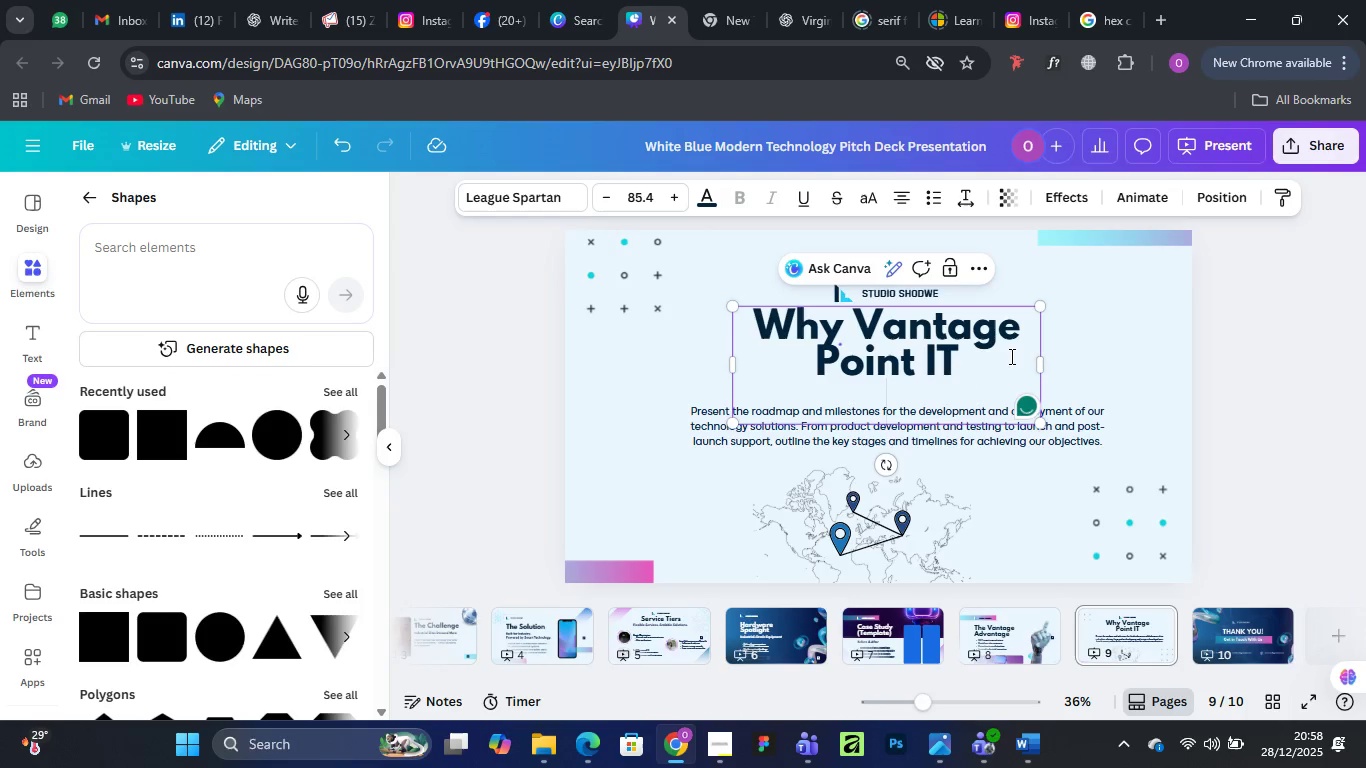 
key(Backspace)
 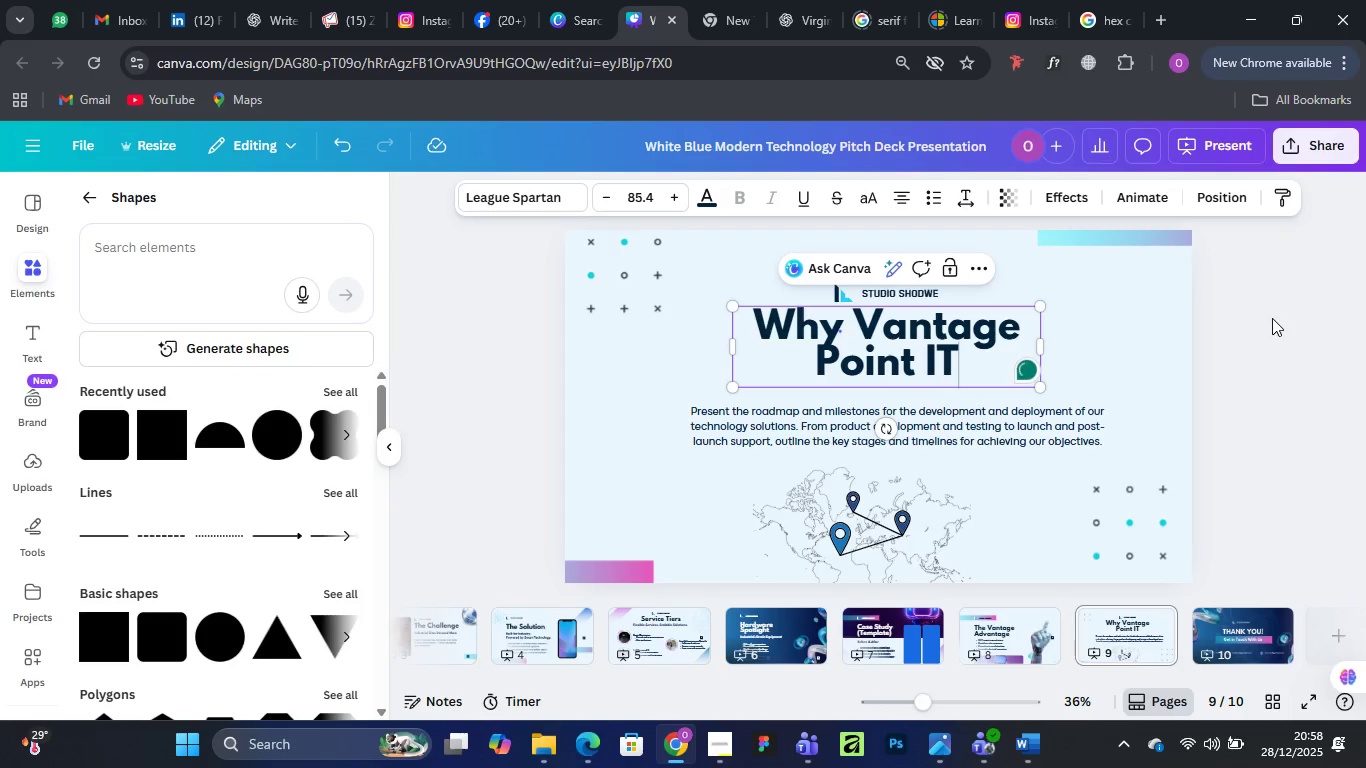 
left_click([1272, 318])
 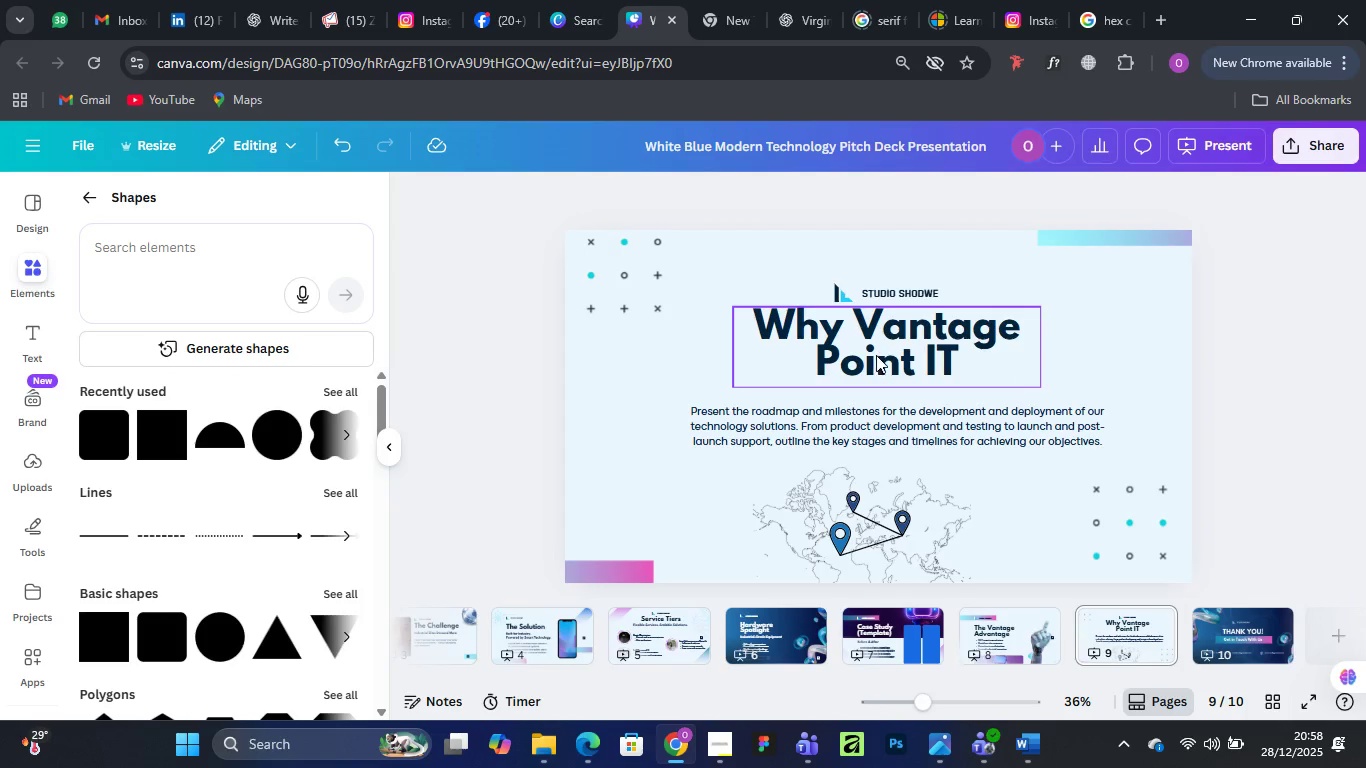 
left_click([876, 355])
 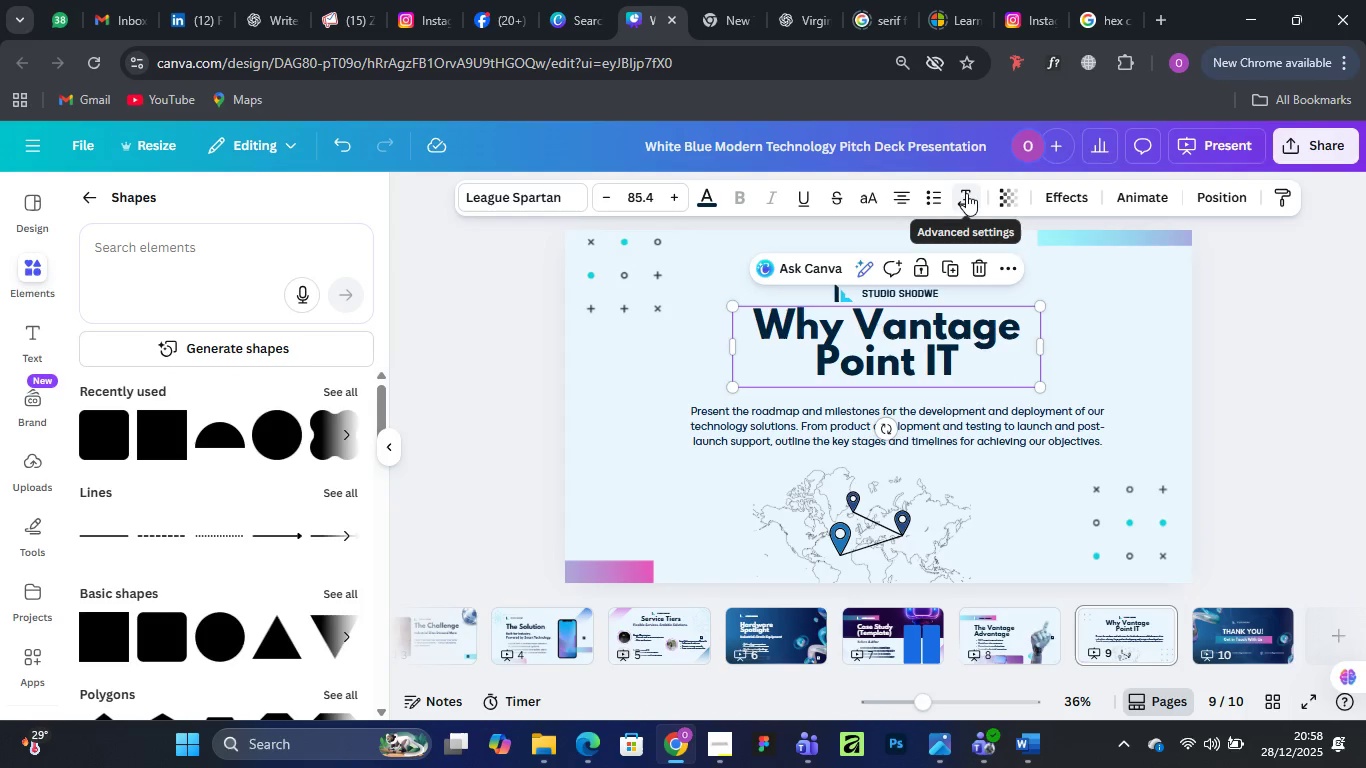 
left_click([967, 193])
 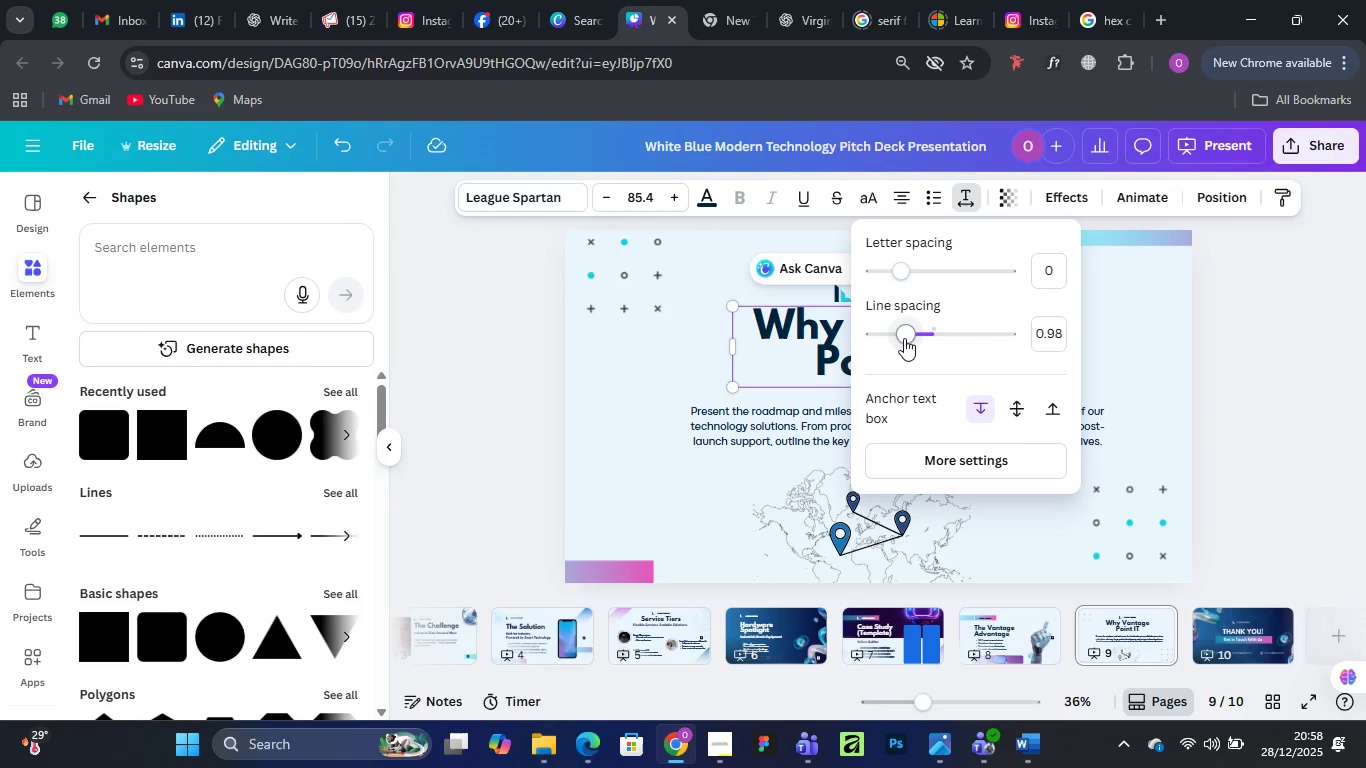 
left_click_drag(start_coordinate=[904, 338], to_coordinate=[929, 338])
 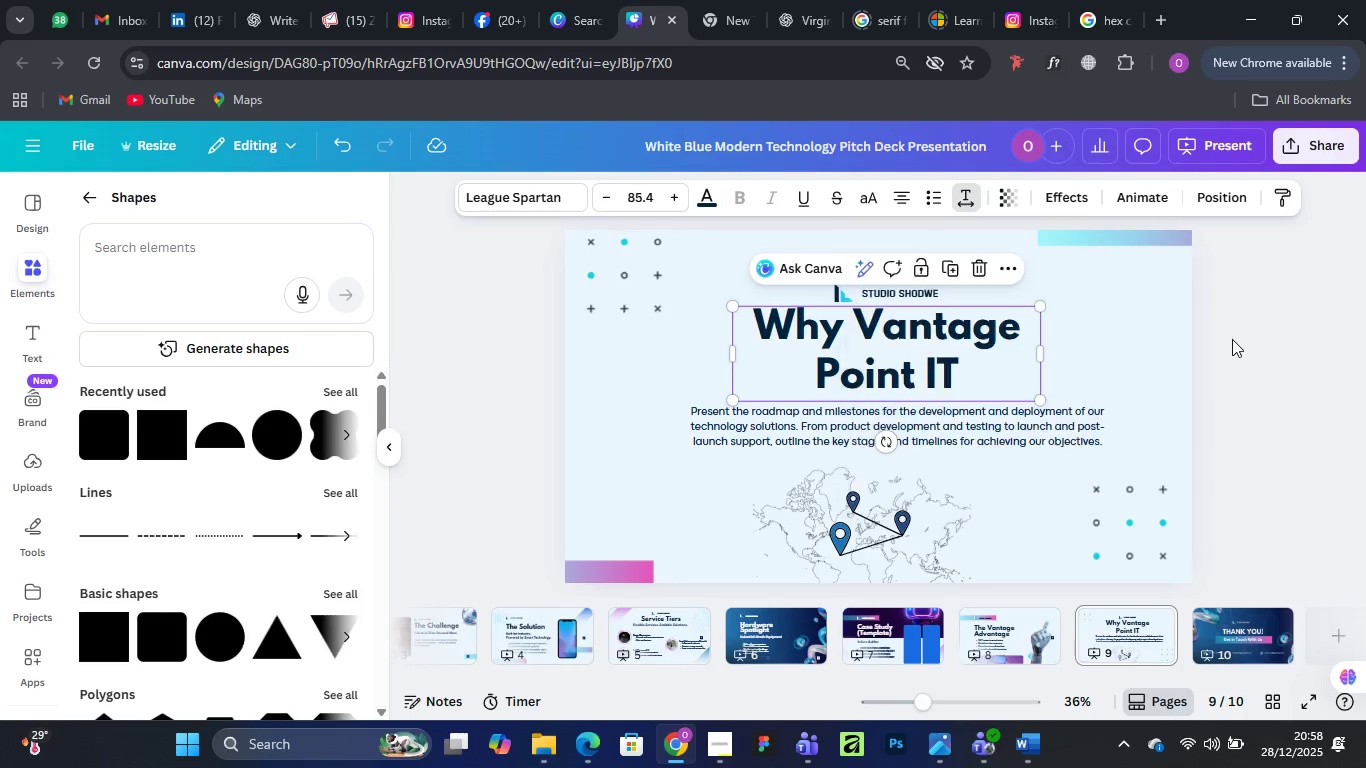 
left_click([1232, 339])
 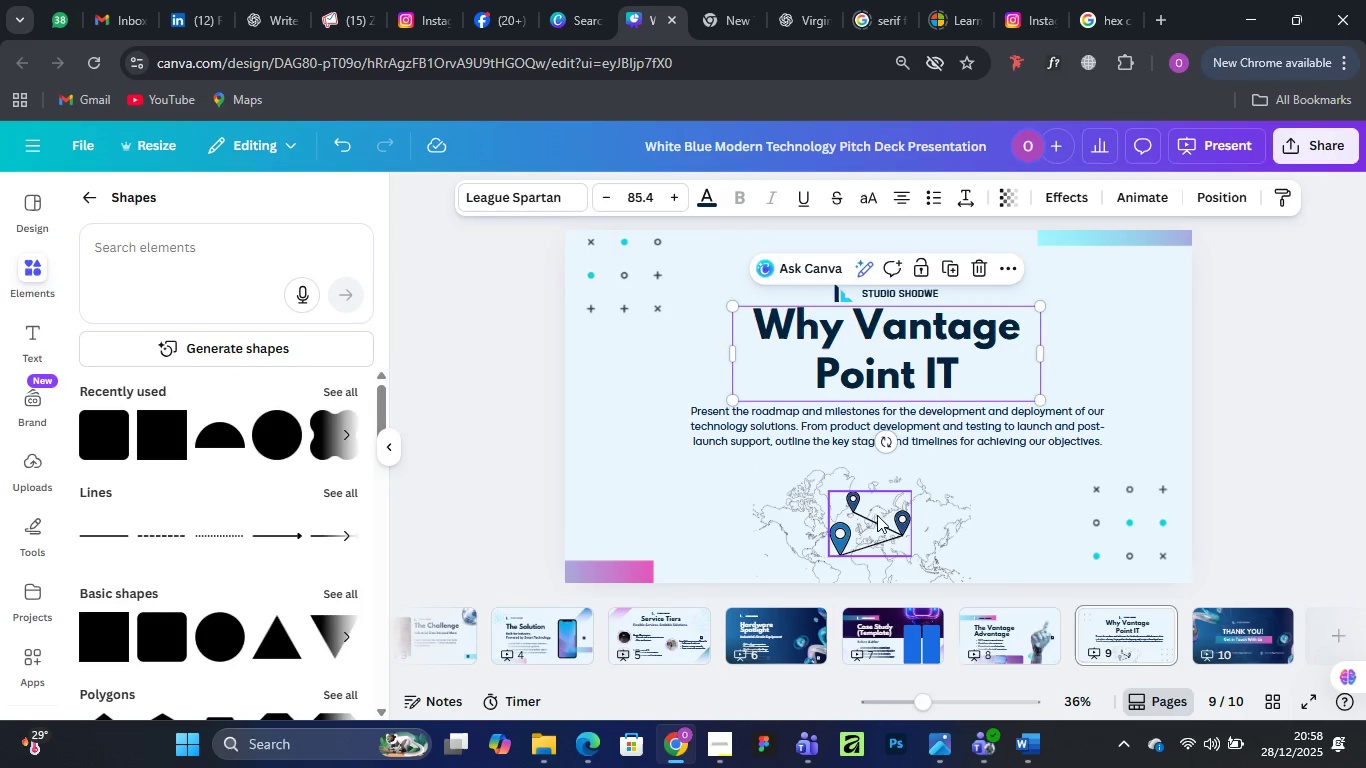 
left_click([869, 521])
 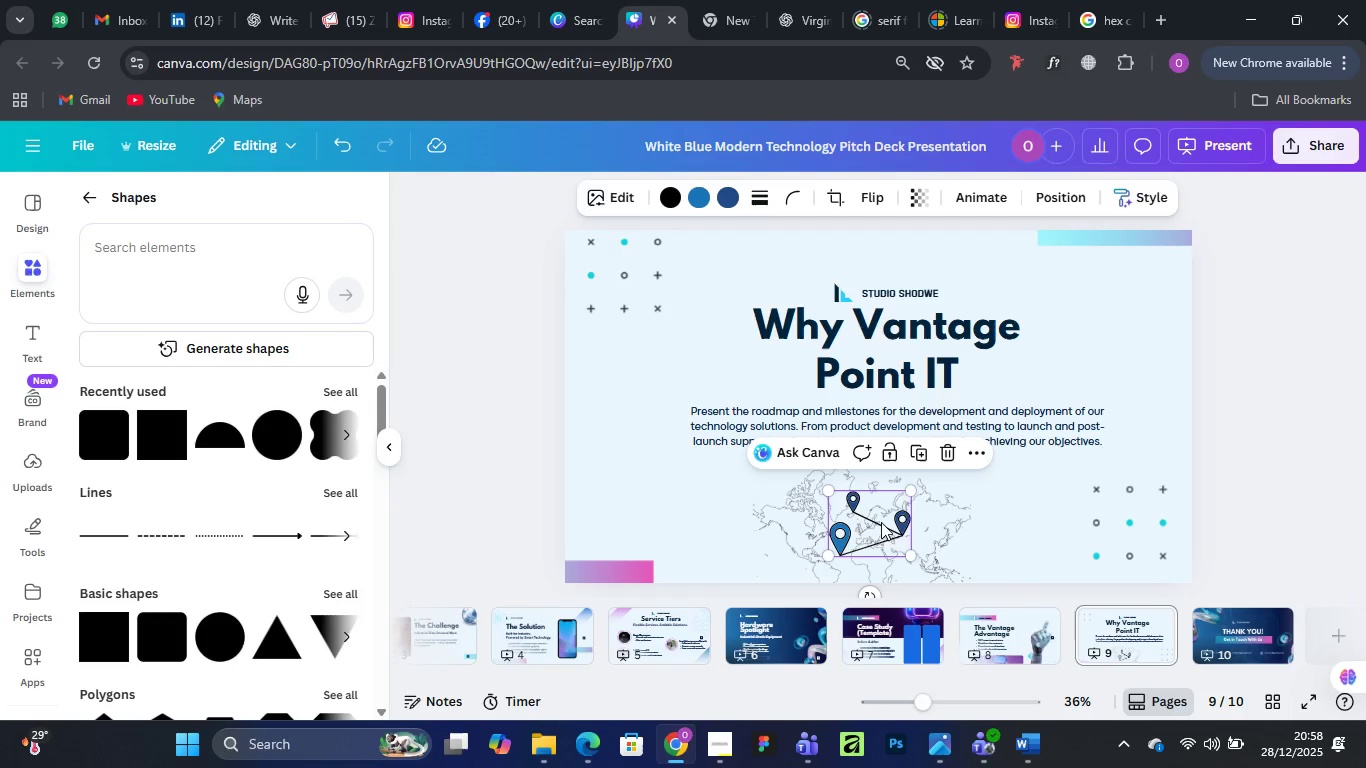 
key(Delete)
 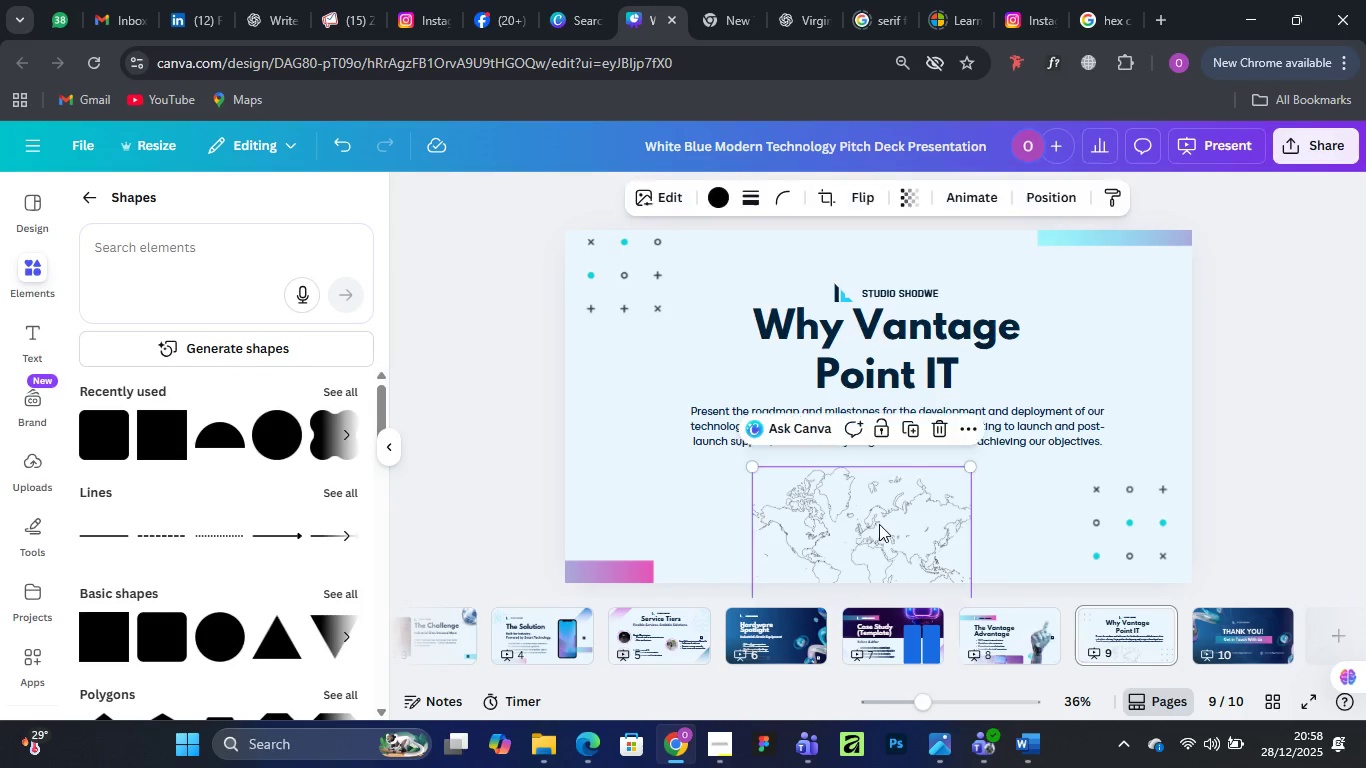 
left_click([879, 524])
 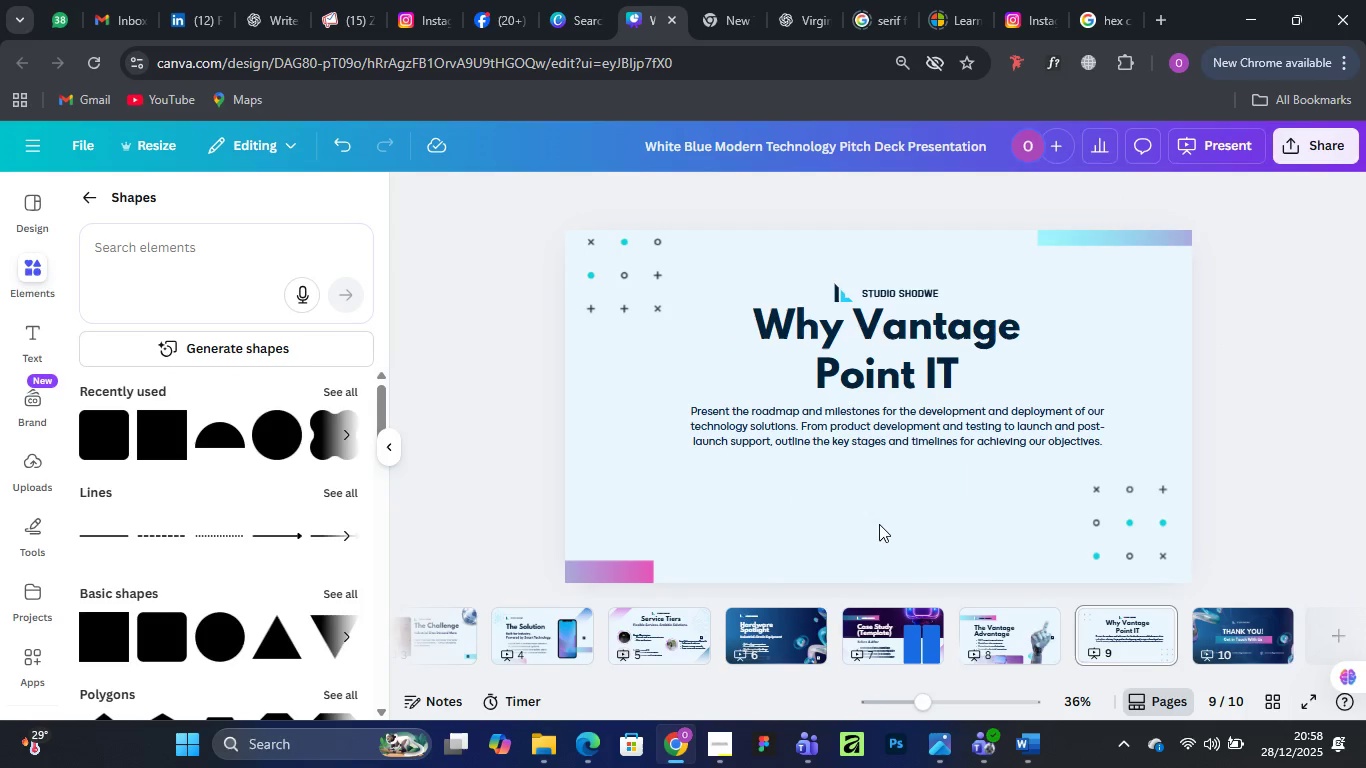 
key(Delete)
 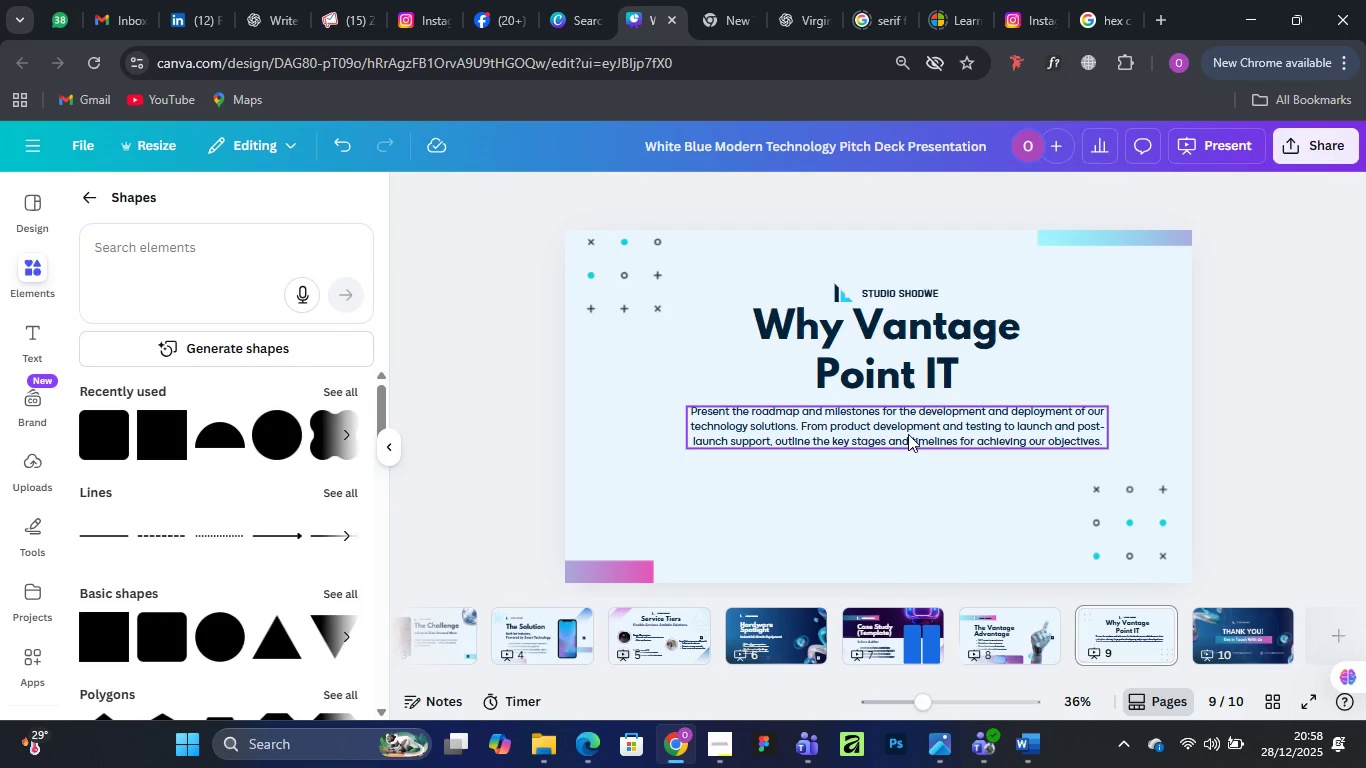 
left_click_drag(start_coordinate=[908, 434], to_coordinate=[906, 448])
 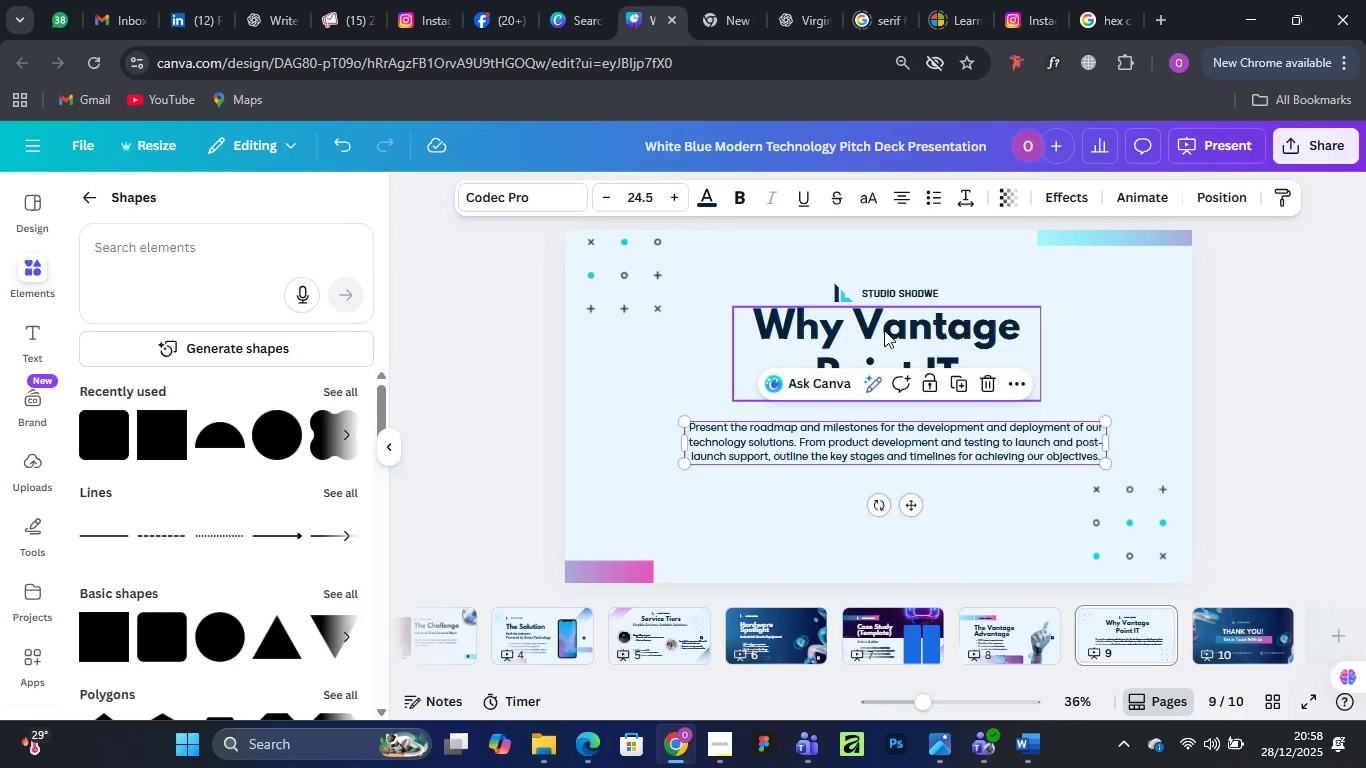 
left_click_drag(start_coordinate=[884, 330], to_coordinate=[881, 344])
 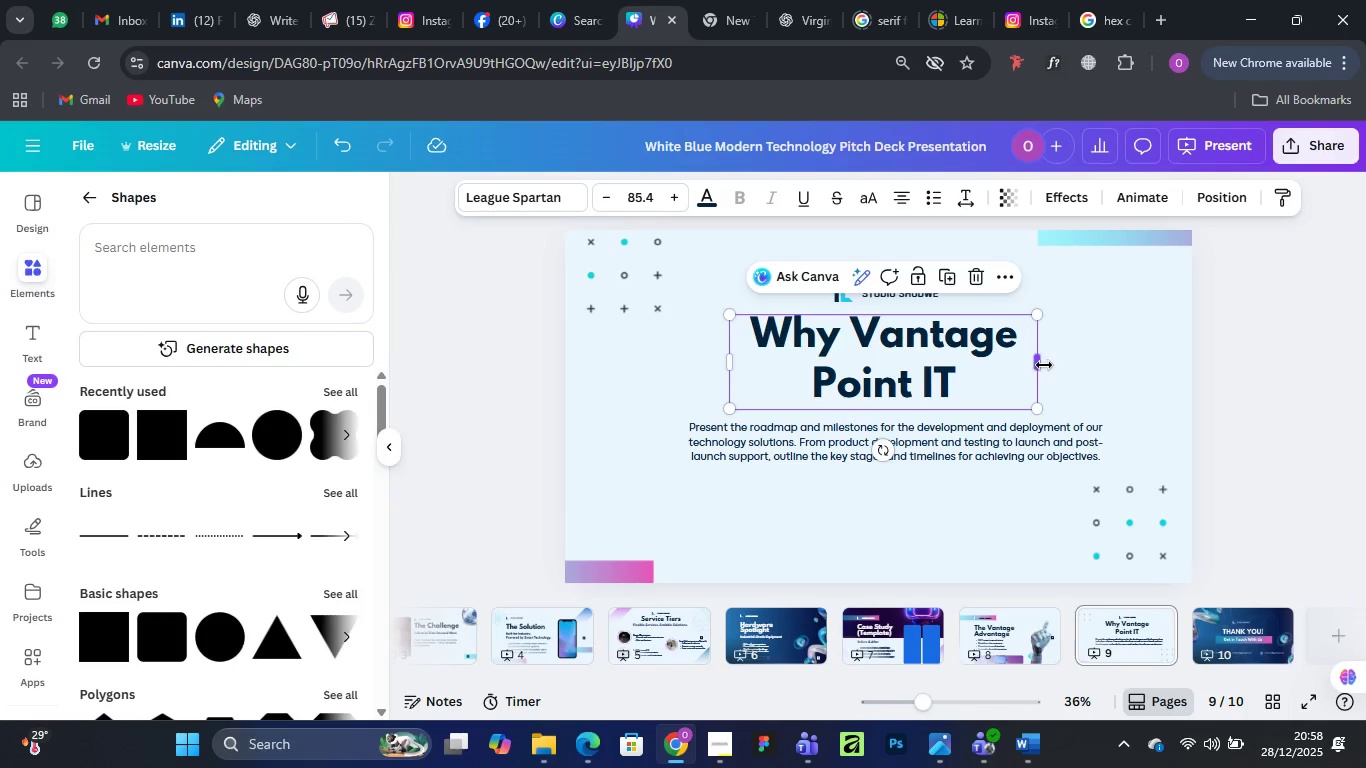 
left_click_drag(start_coordinate=[1044, 365], to_coordinate=[1168, 373])
 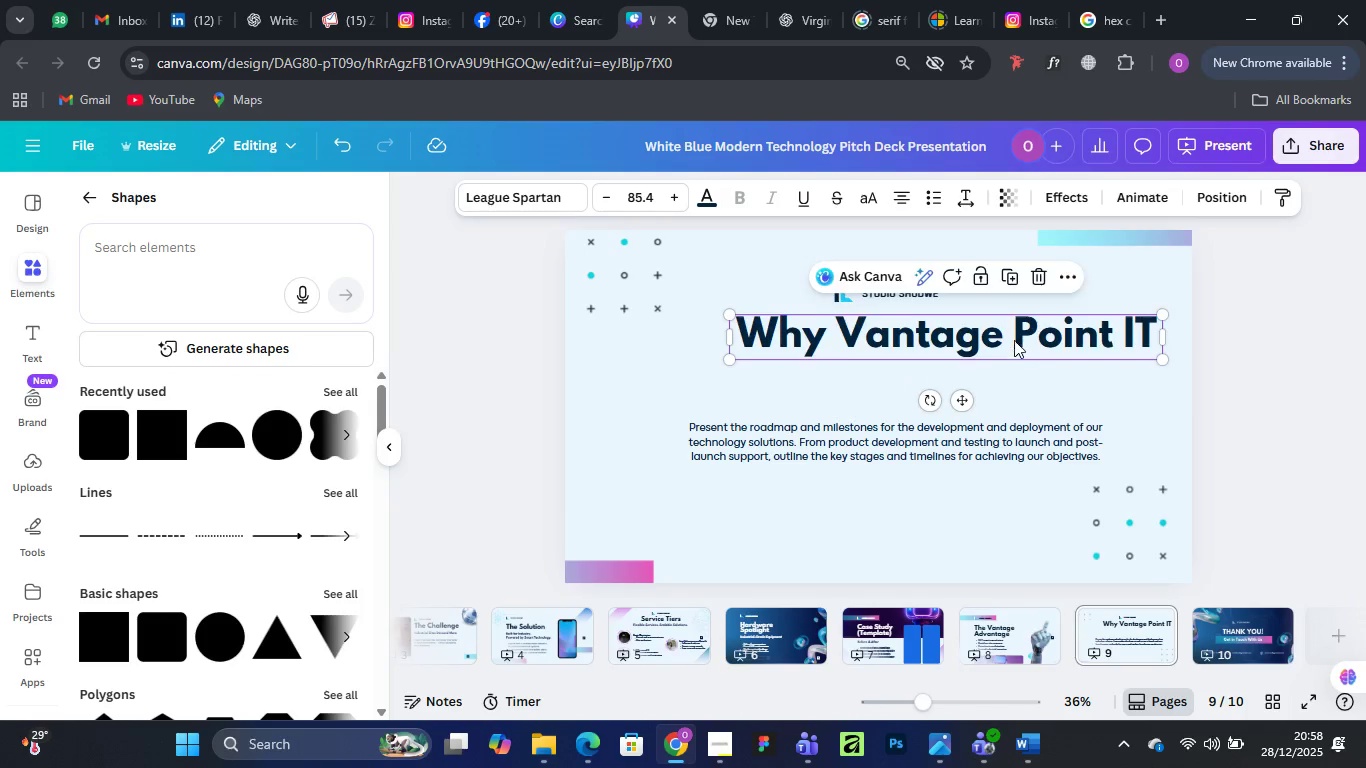 
left_click_drag(start_coordinate=[1017, 339], to_coordinate=[960, 368])
 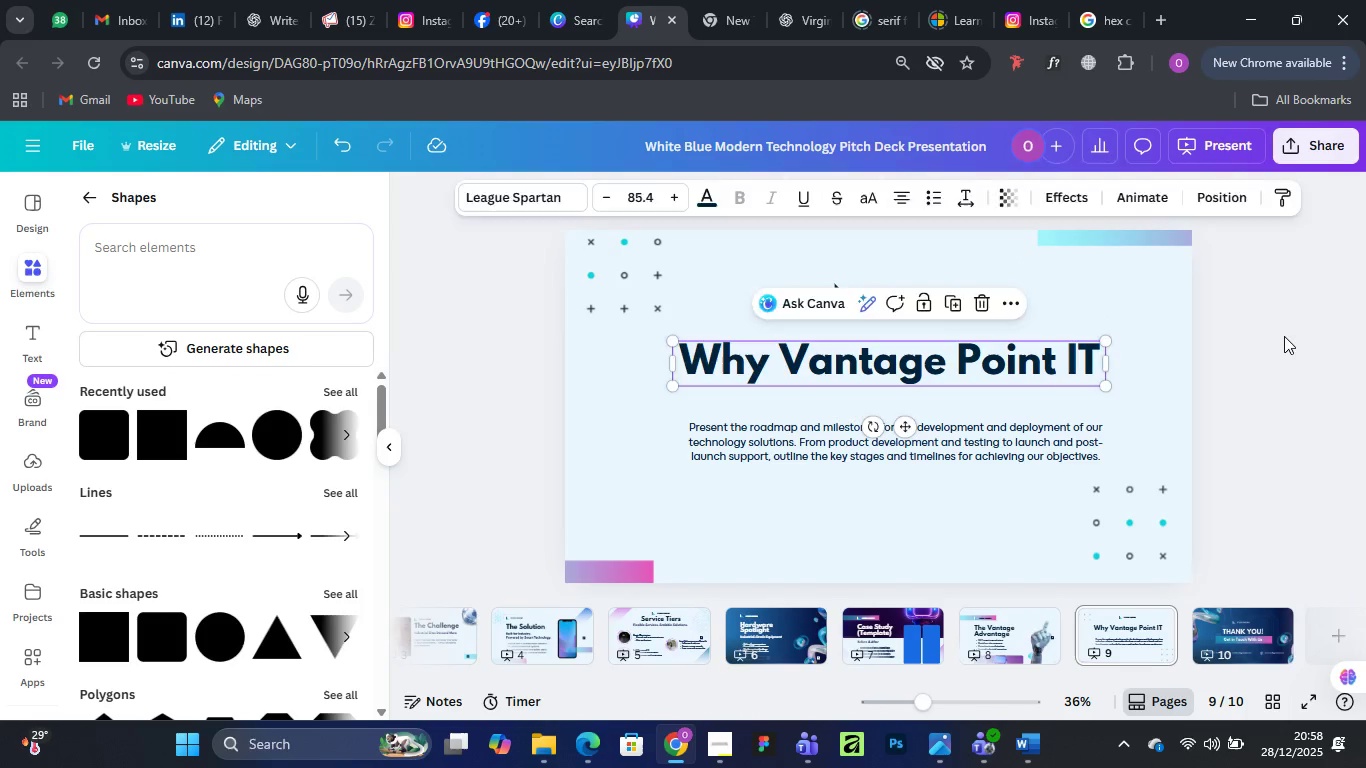 
left_click([1284, 336])
 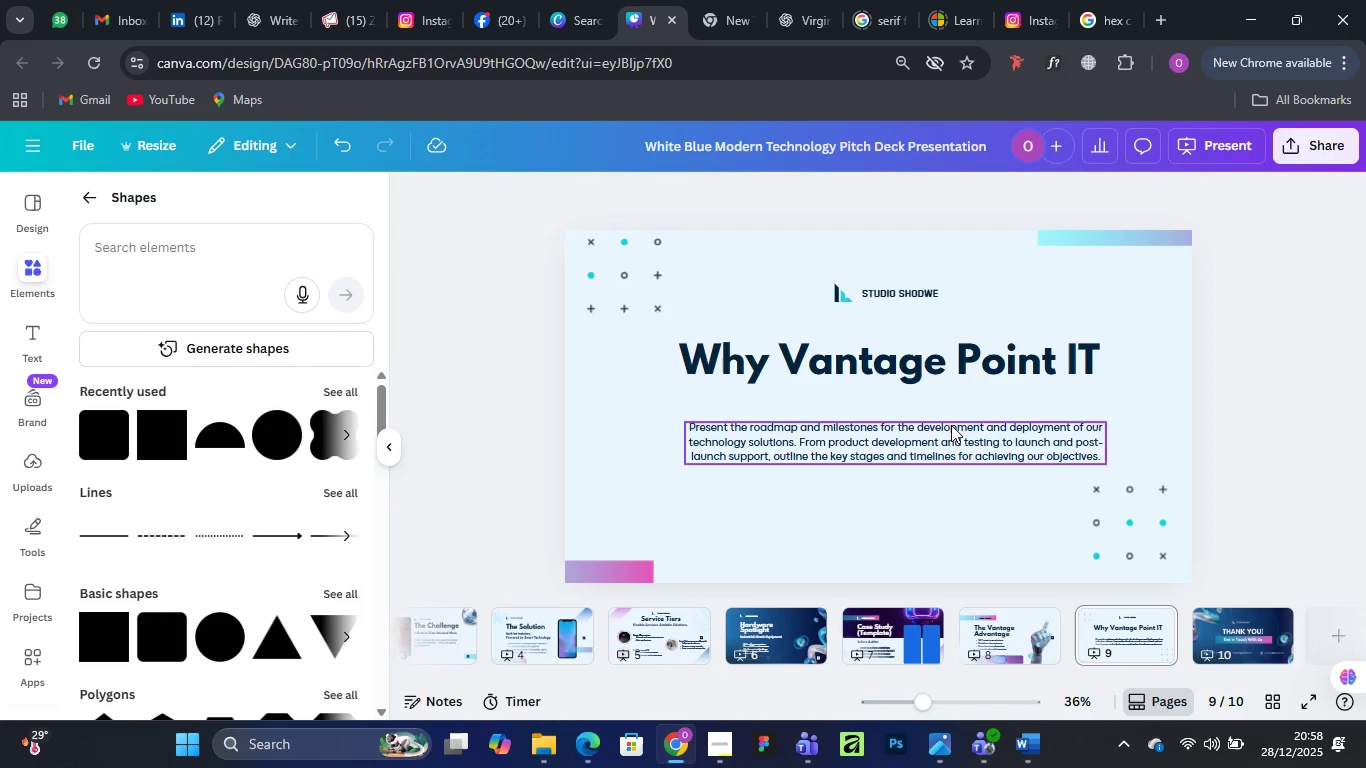 
left_click([951, 426])
 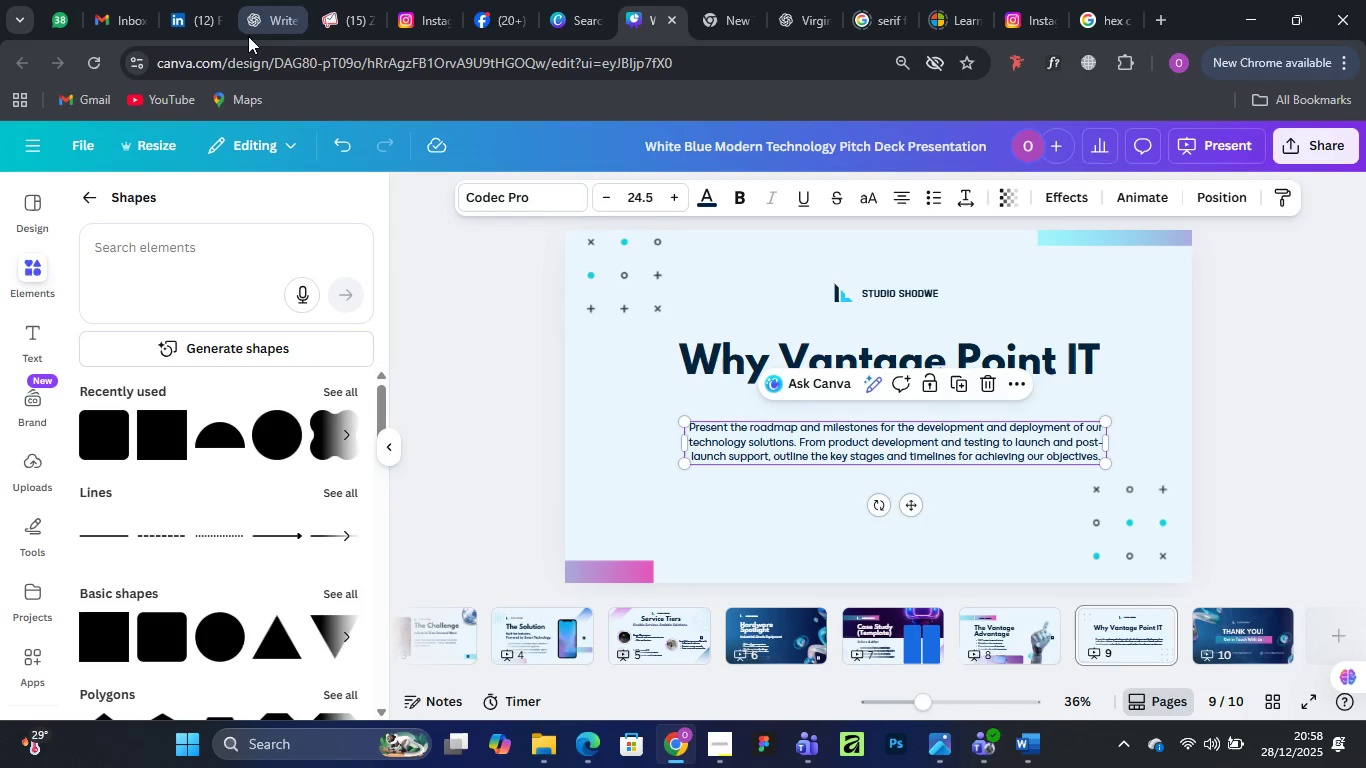 
left_click([263, 13])
 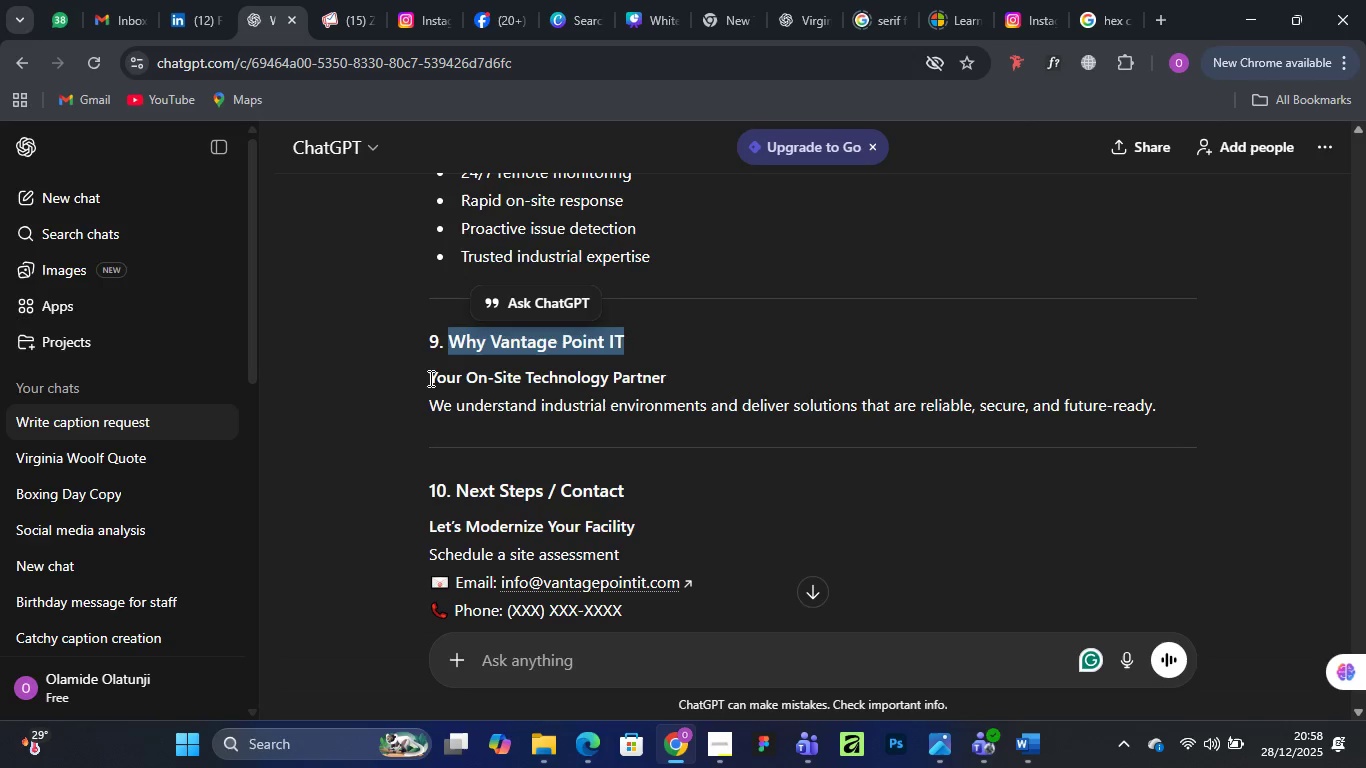 
left_click_drag(start_coordinate=[429, 378], to_coordinate=[676, 381])
 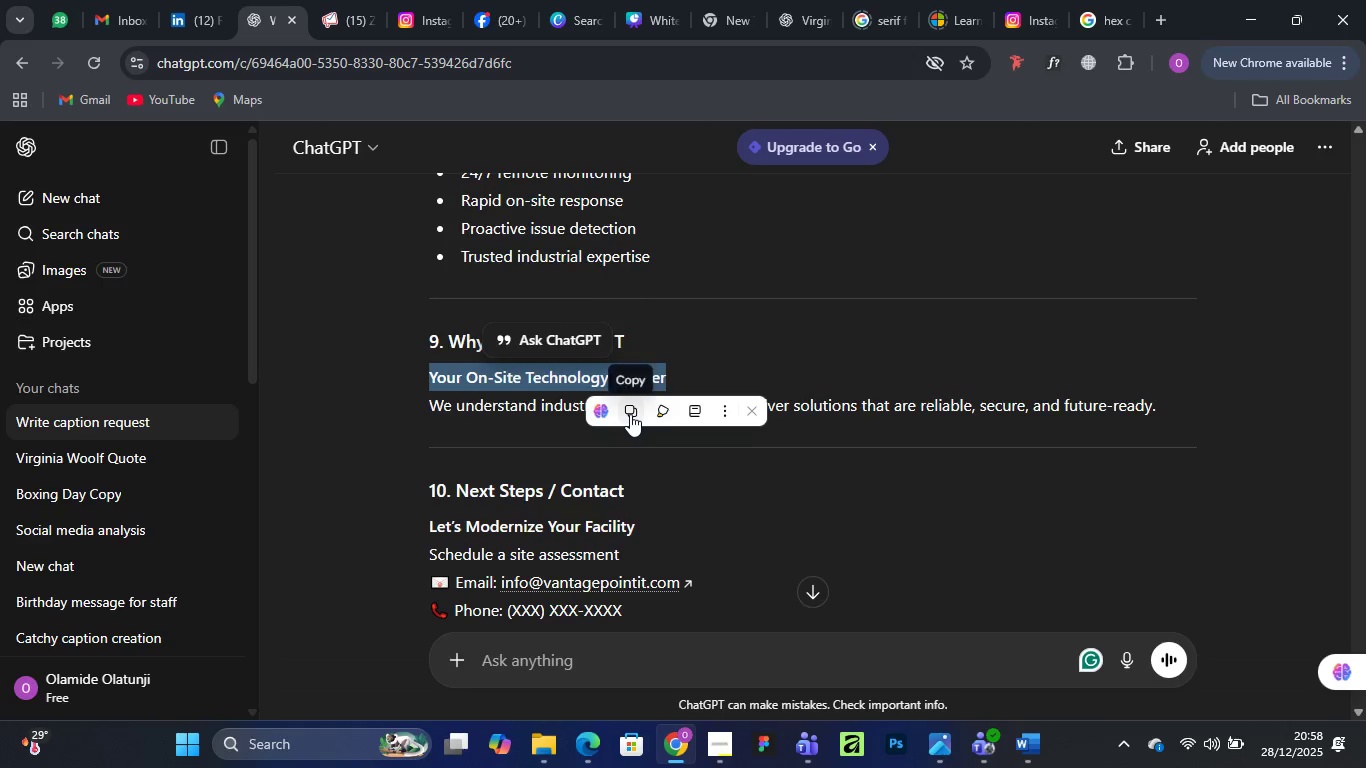 
left_click([630, 414])
 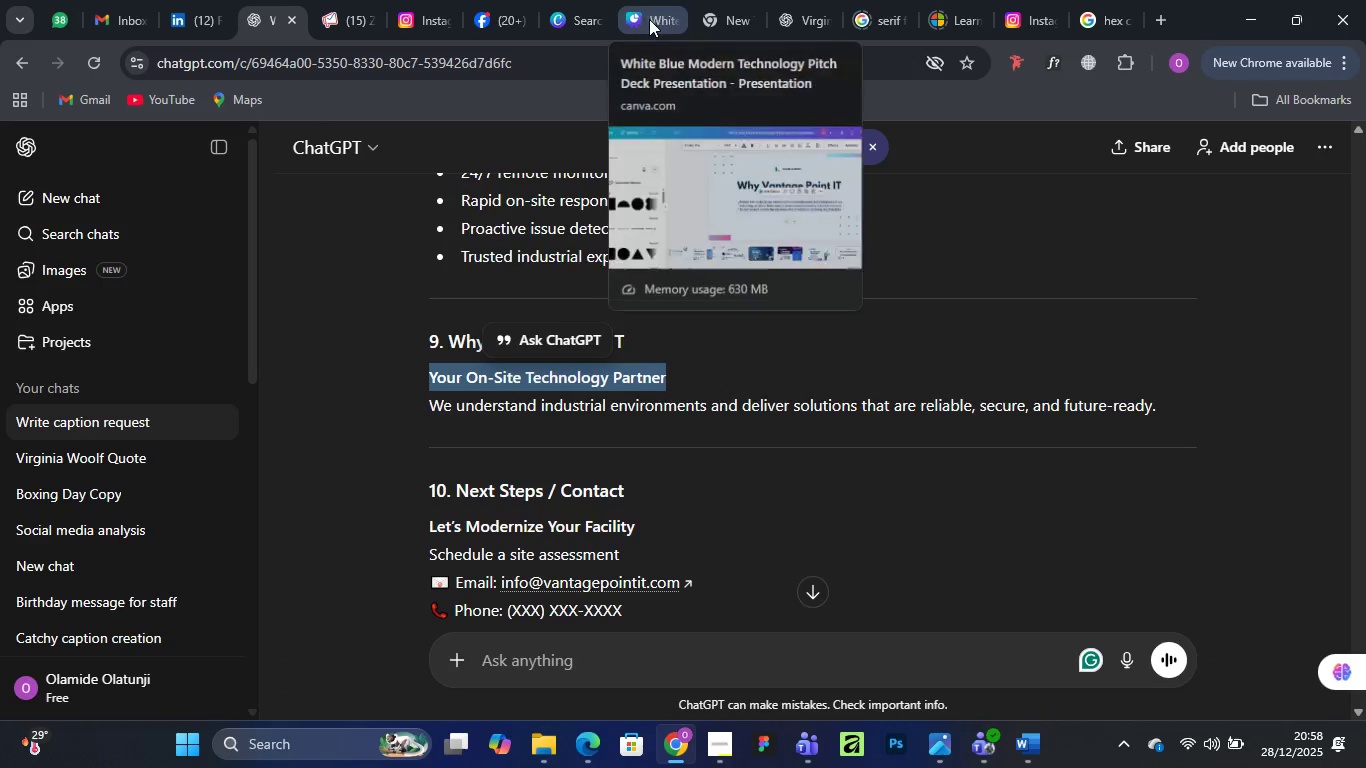 
left_click([646, 18])
 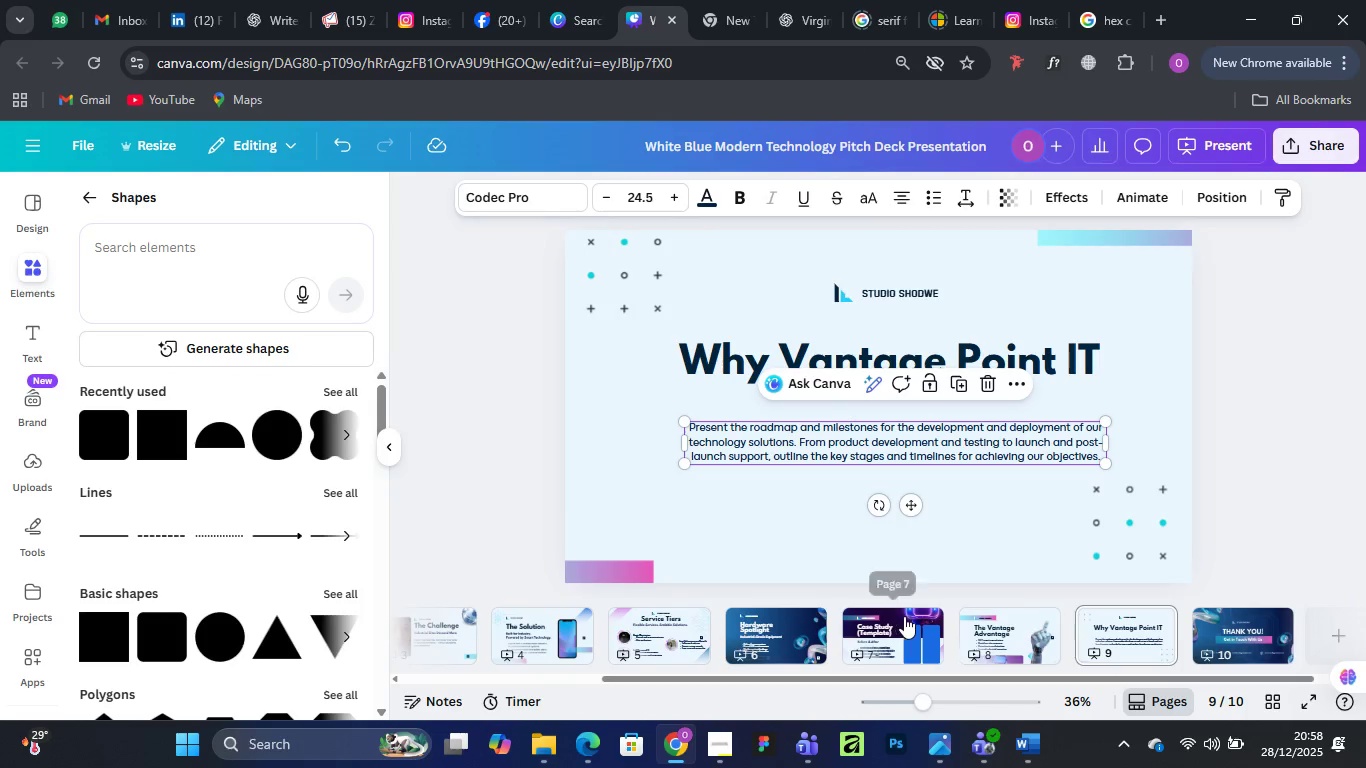 
left_click([878, 631])
 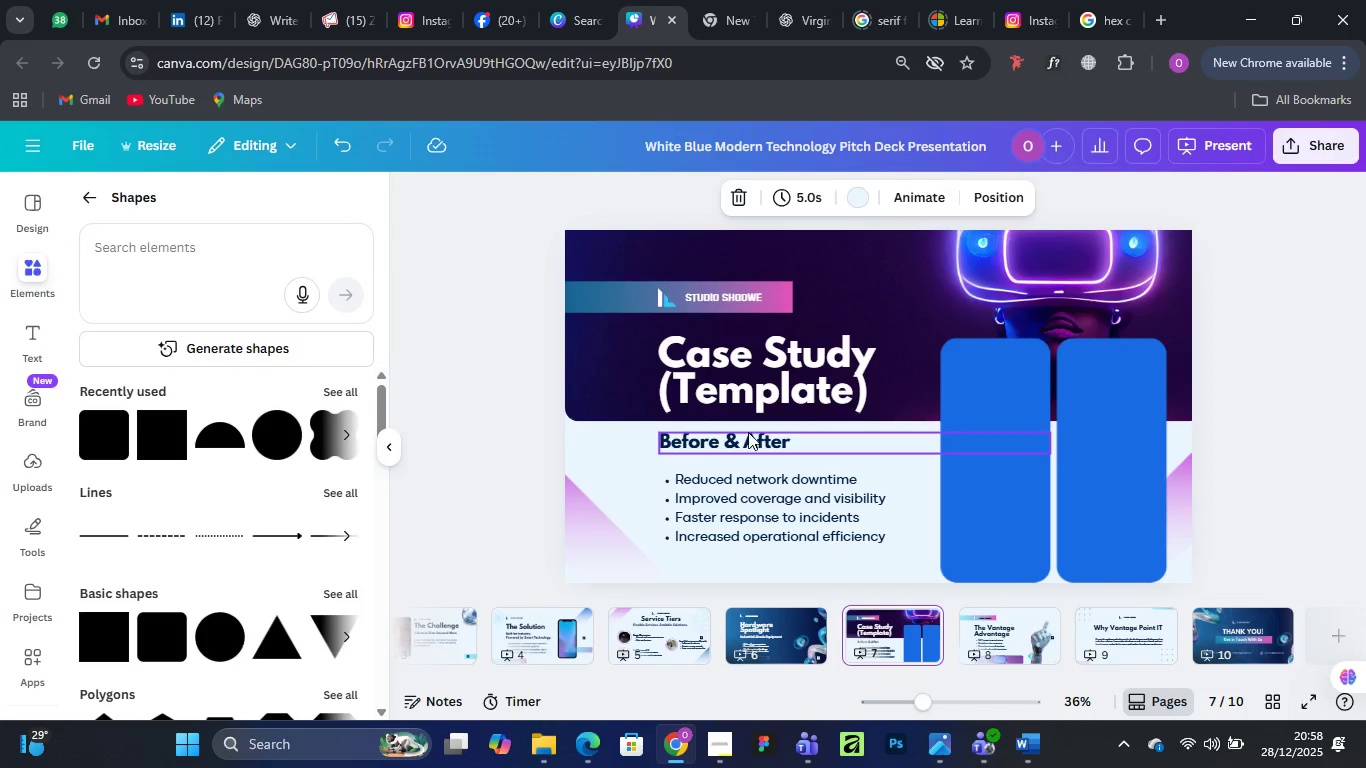 
left_click([748, 432])
 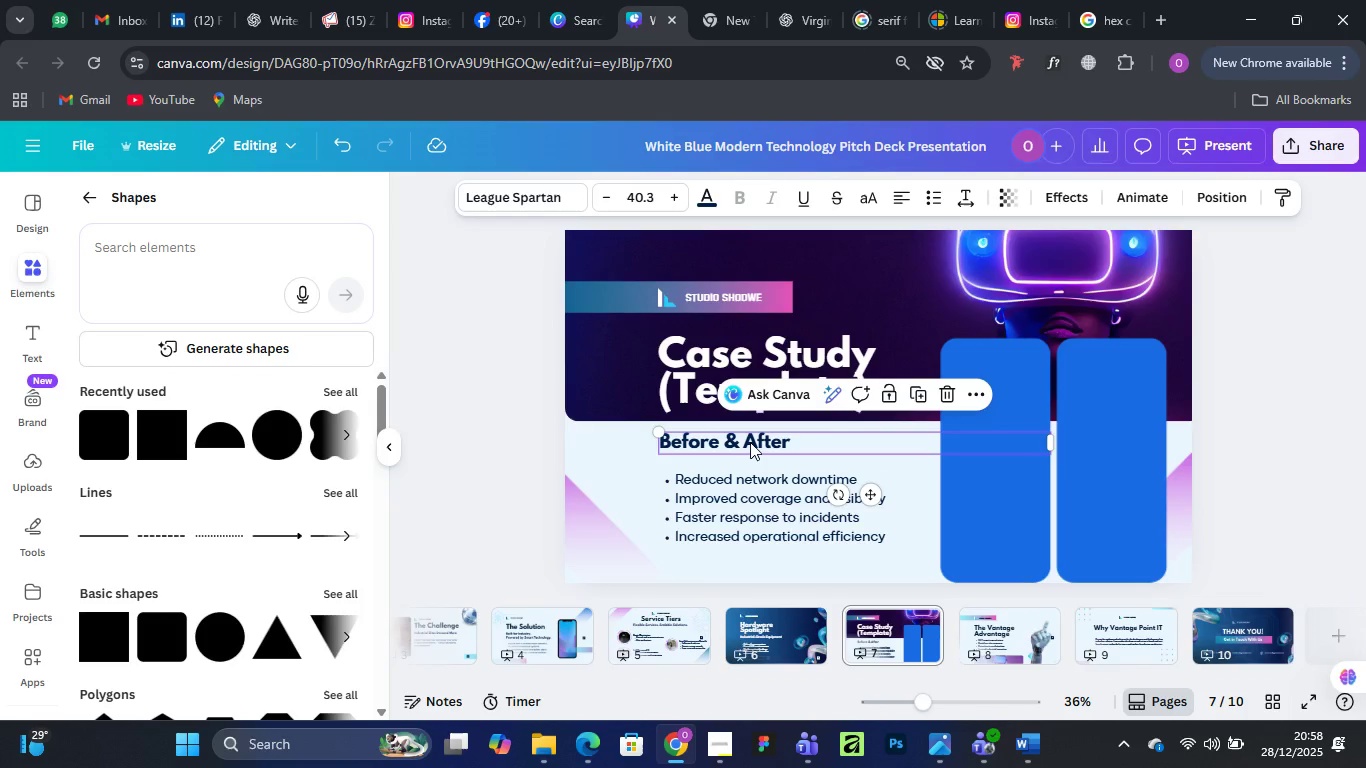 
hold_key(key=AltLeft, duration=1.5)
left_click_drag(start_coordinate=[750, 442], to_coordinate=[873, 406])
 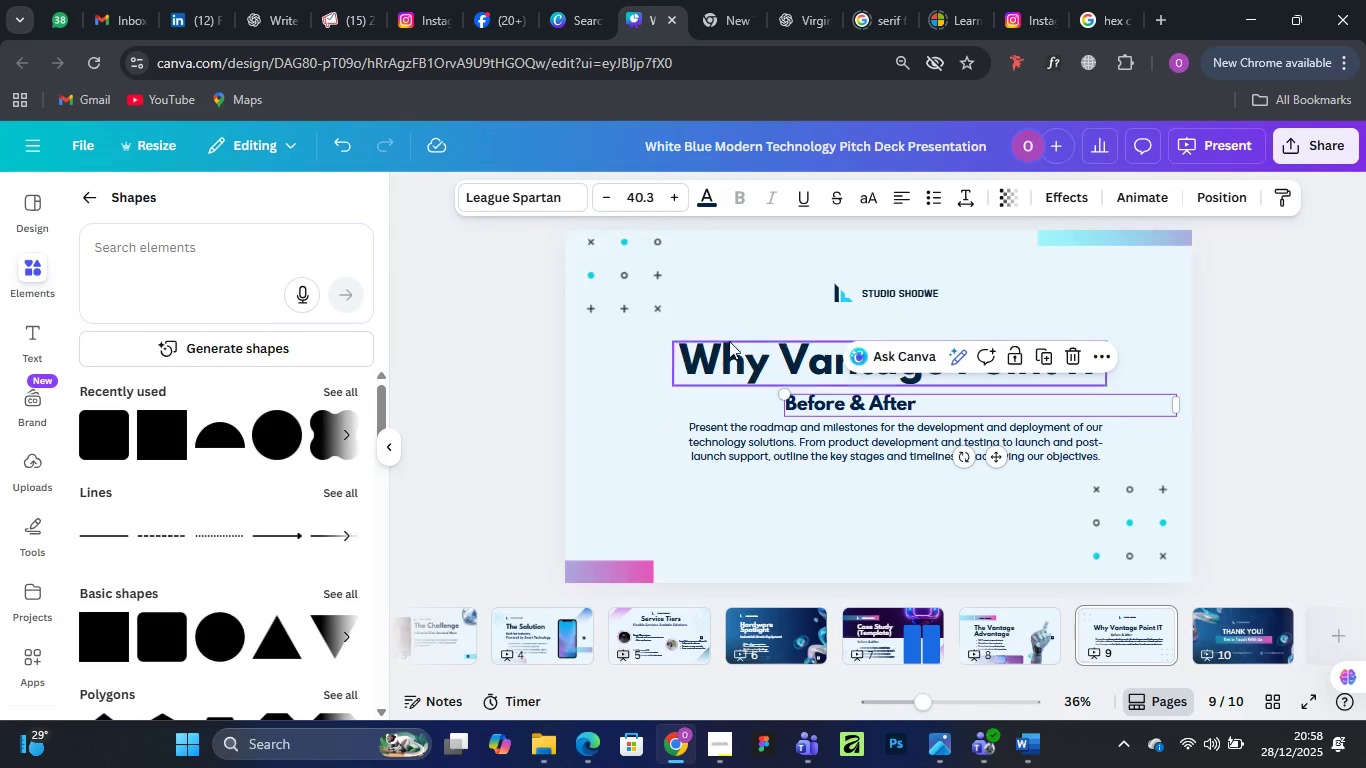 
hold_key(key=AltLeft, duration=1.52)
 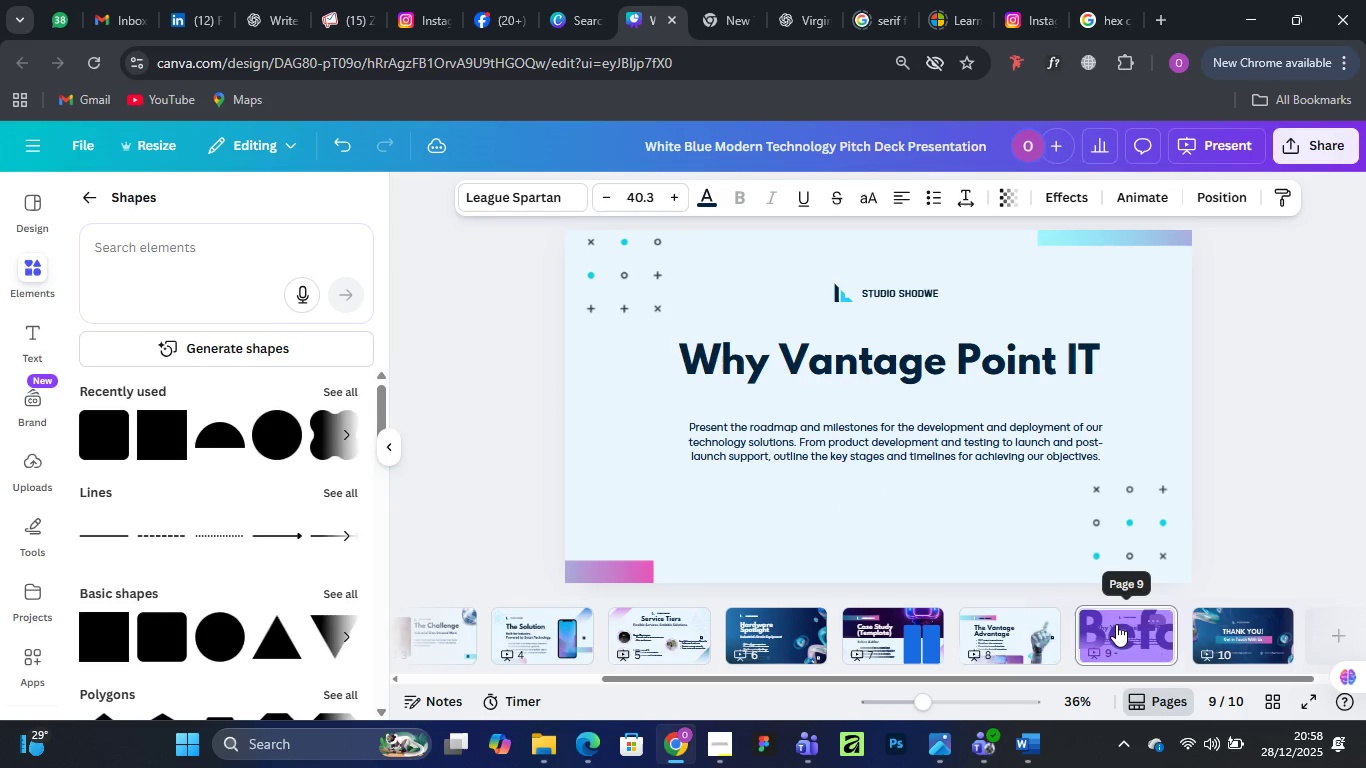 
key(Alt+AltLeft)
 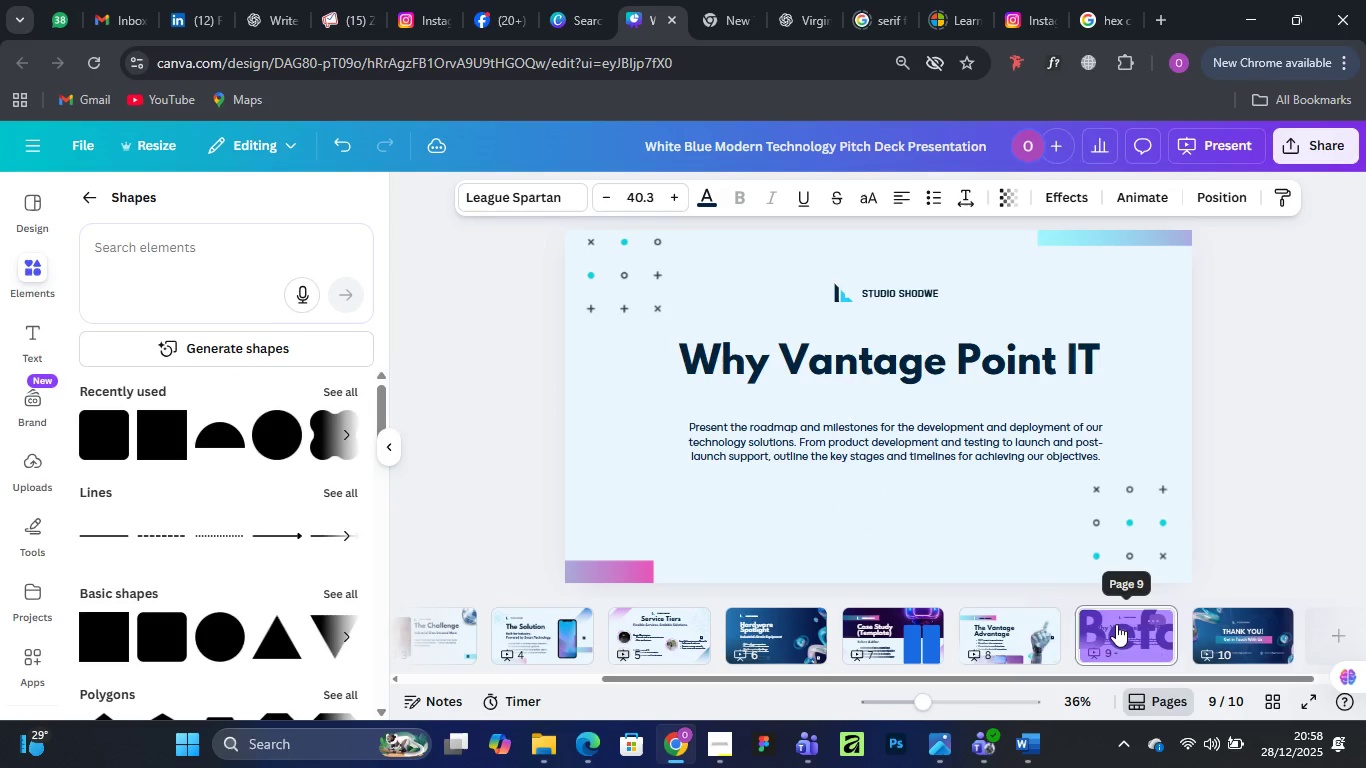 
key(Alt+AltLeft)
 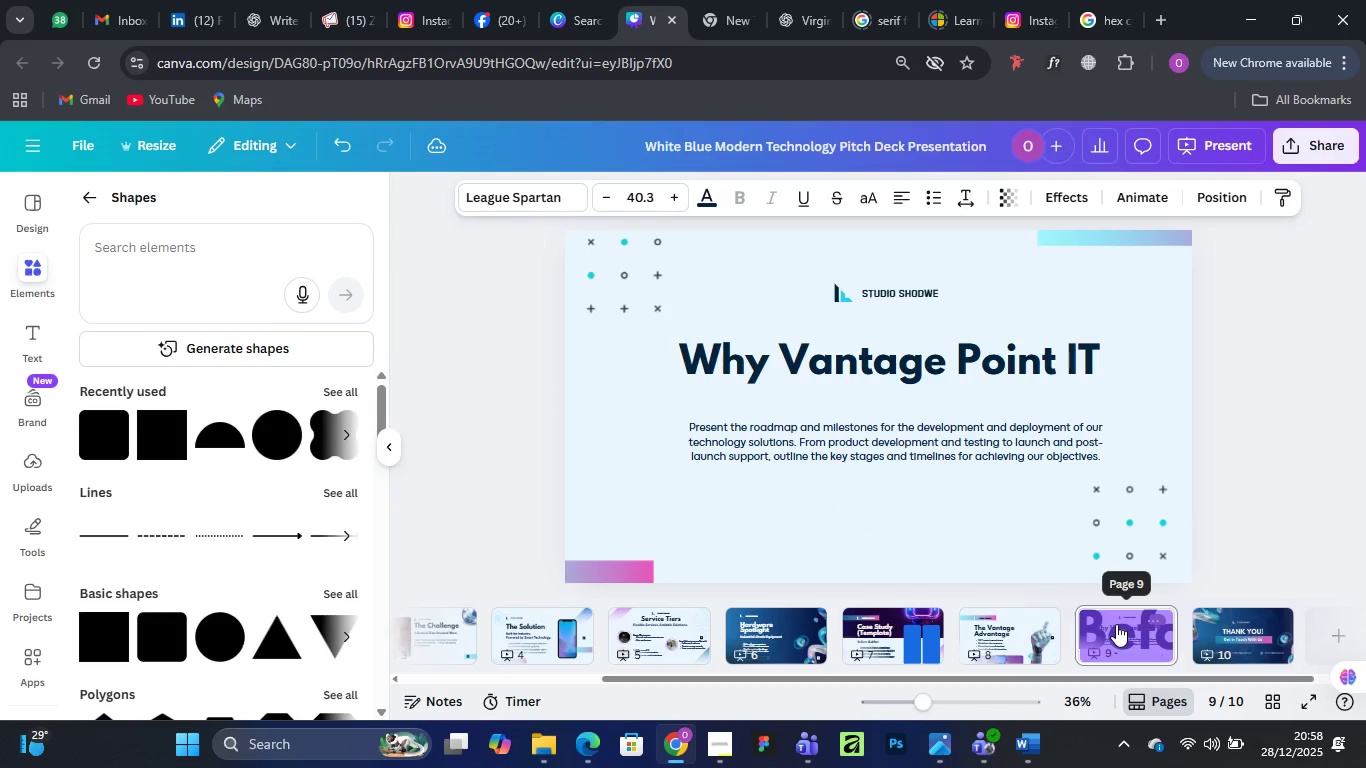 
key(Alt+AltLeft)
 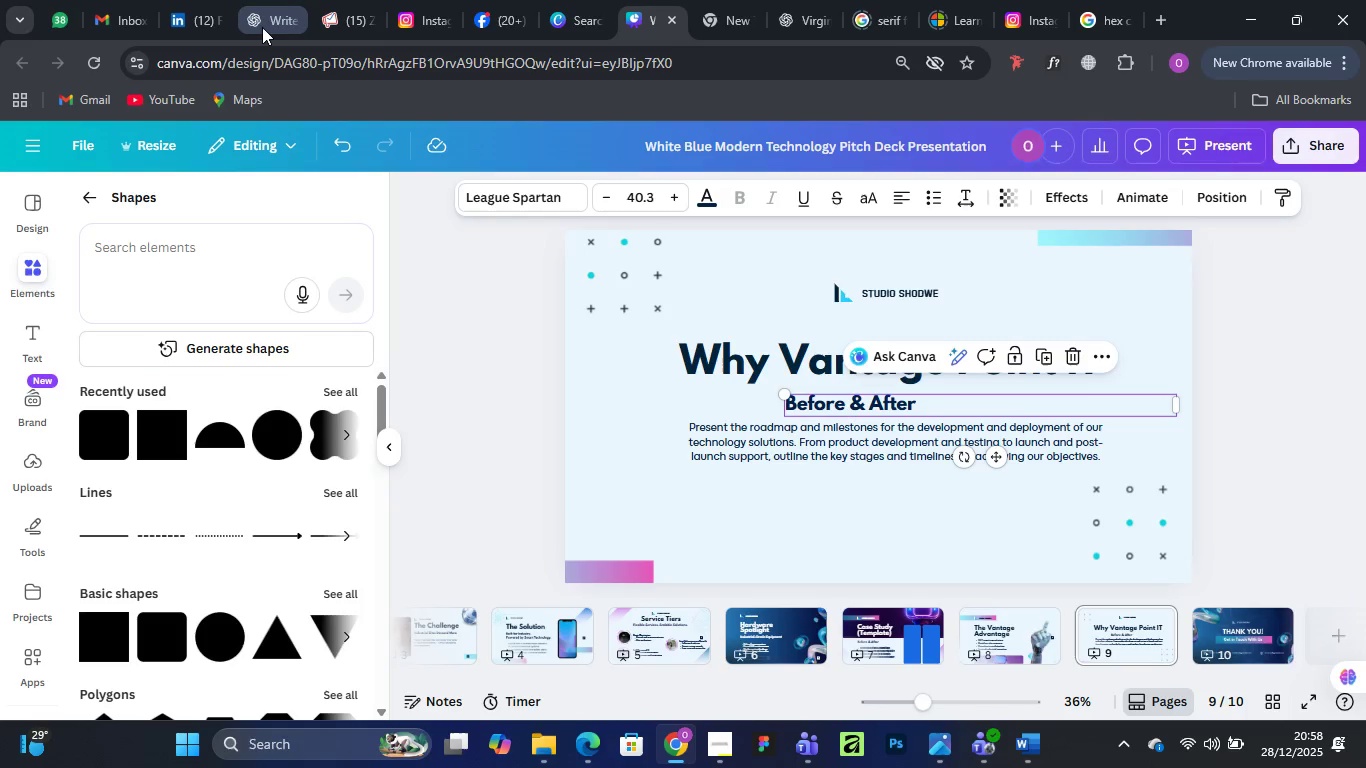 
left_click([268, 16])
 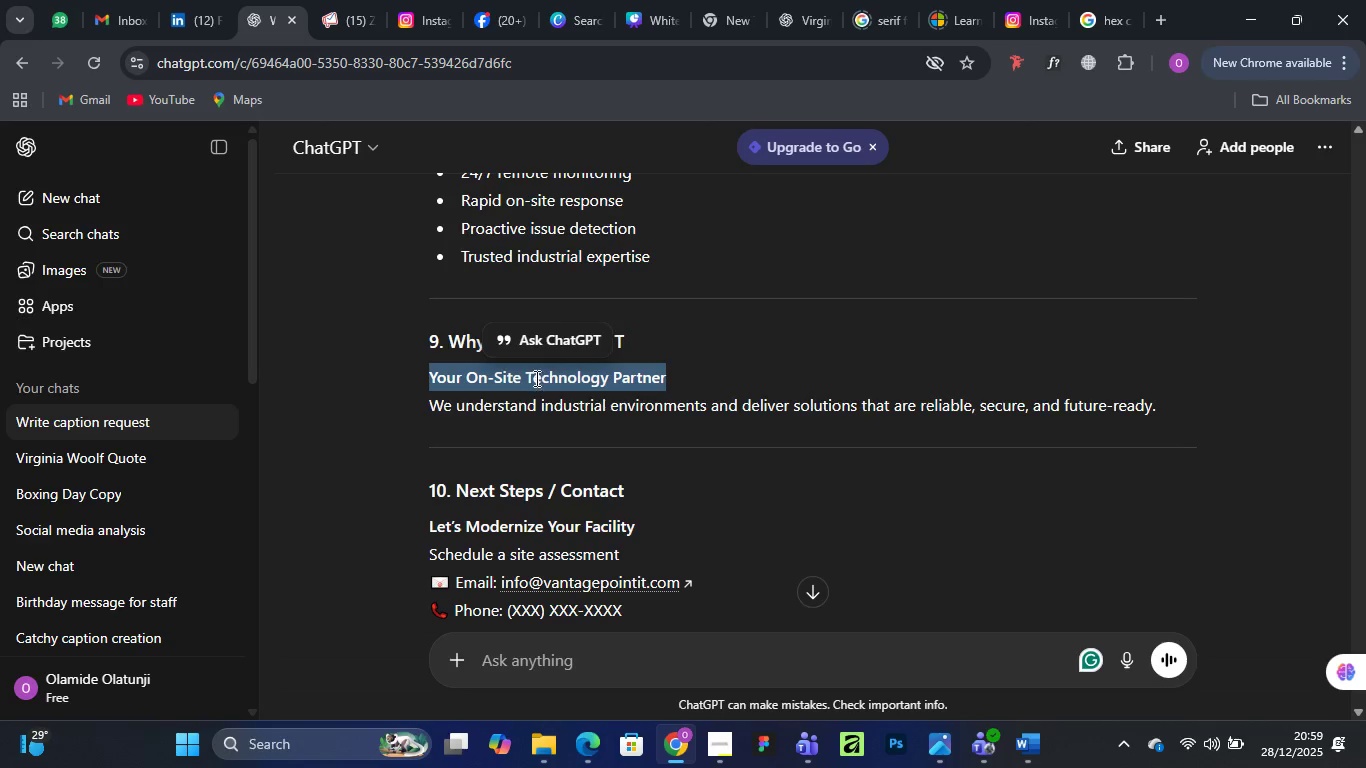 
right_click([535, 376])
 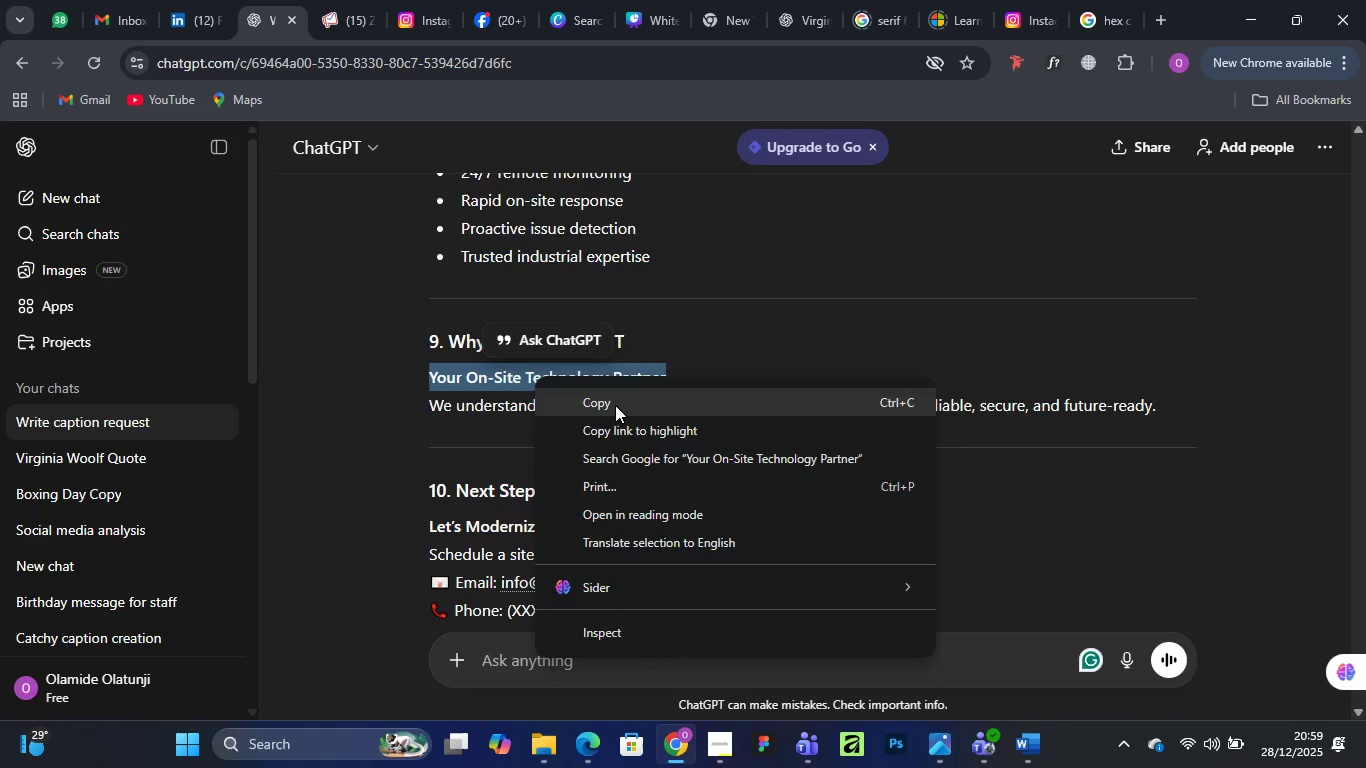 
left_click([615, 405])
 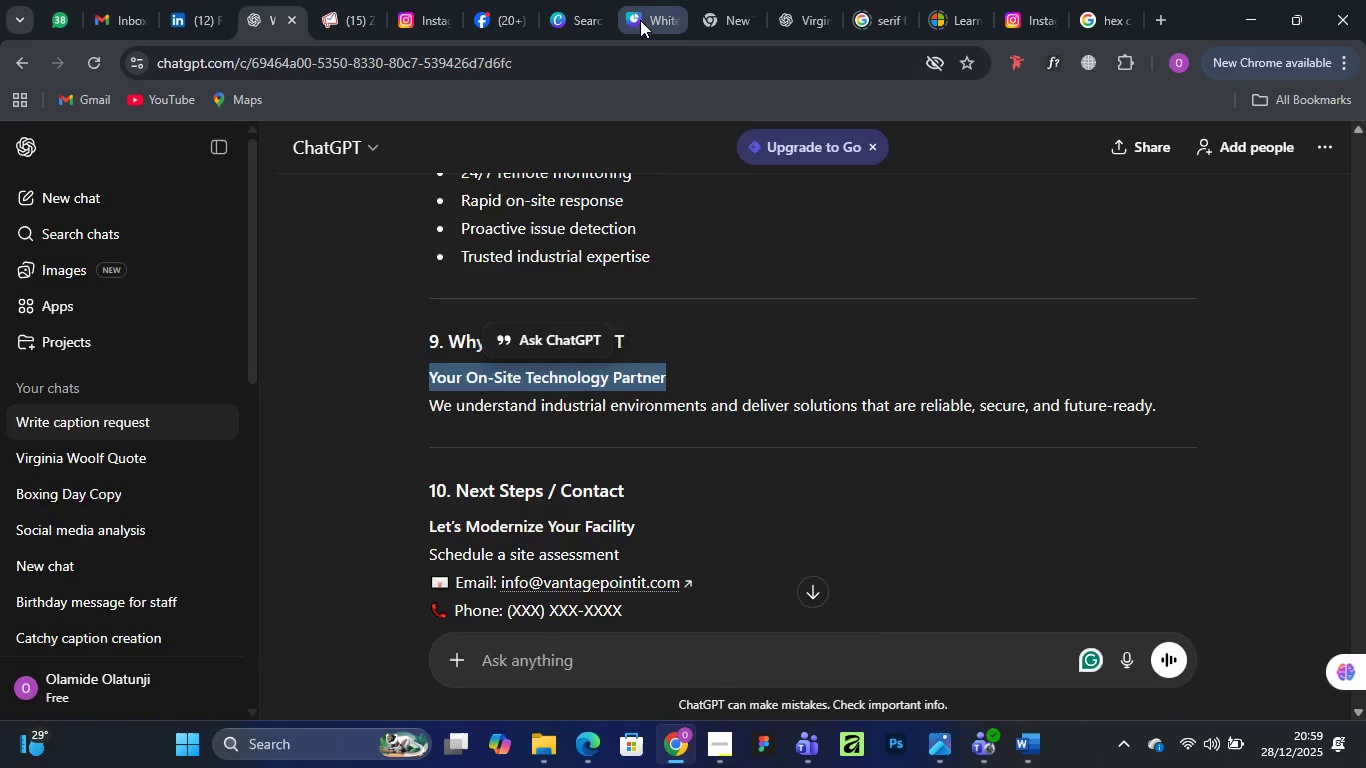 
left_click([641, 20])
 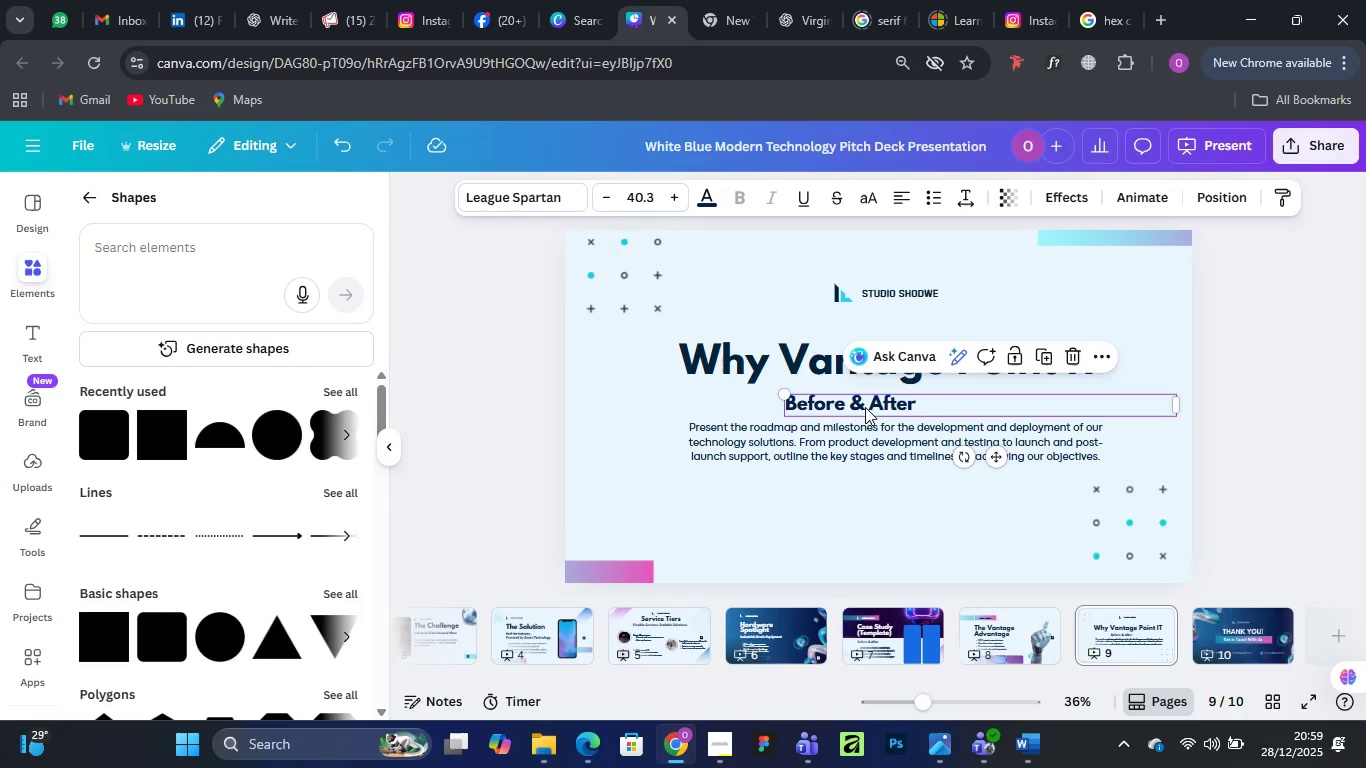 
double_click([865, 407])
 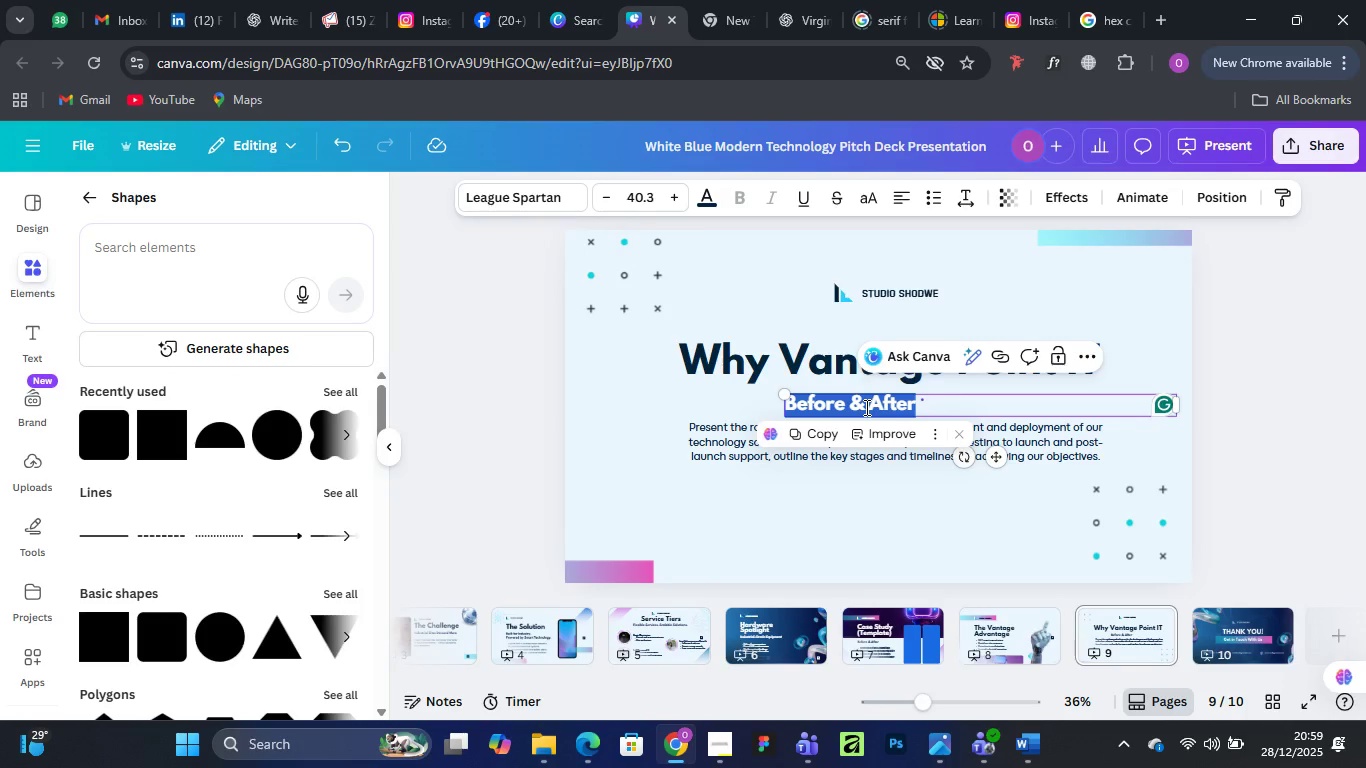 
key(Control+V)
 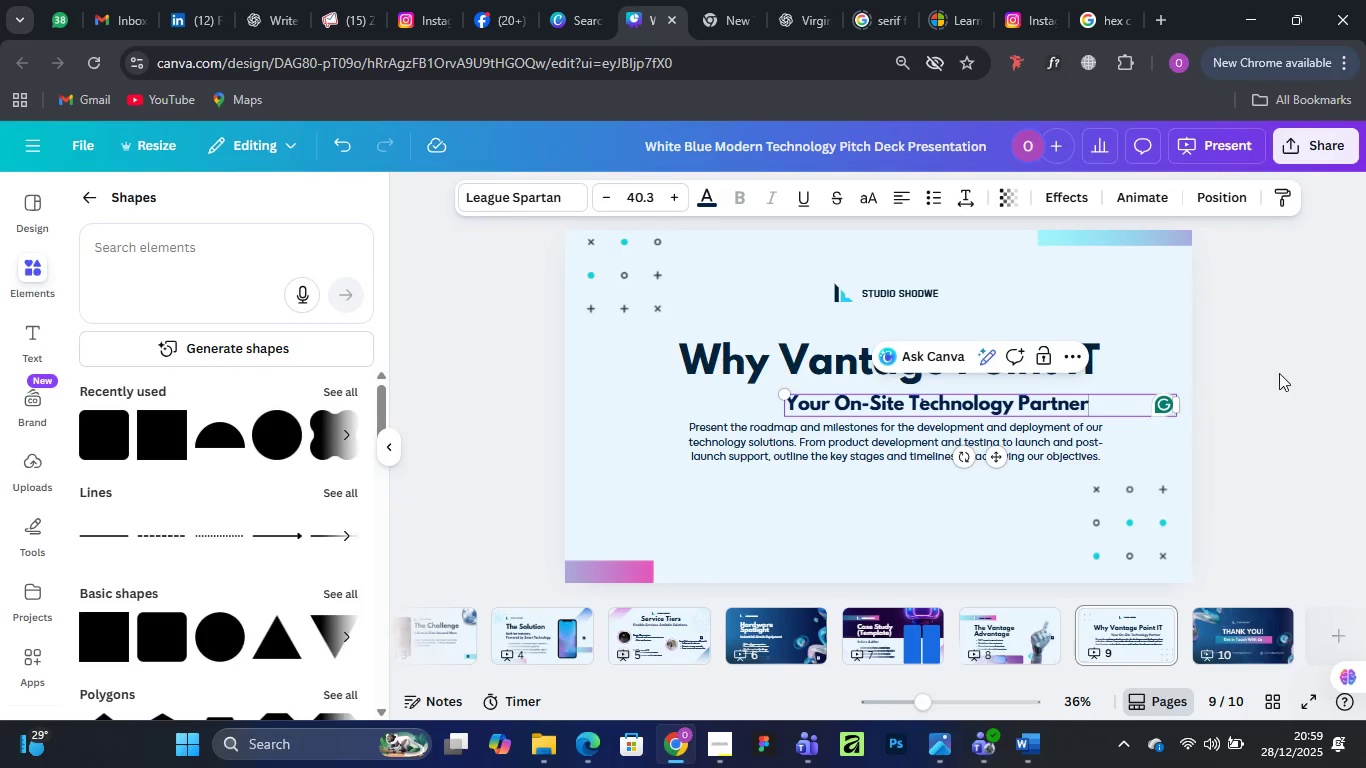 
left_click([1295, 360])
 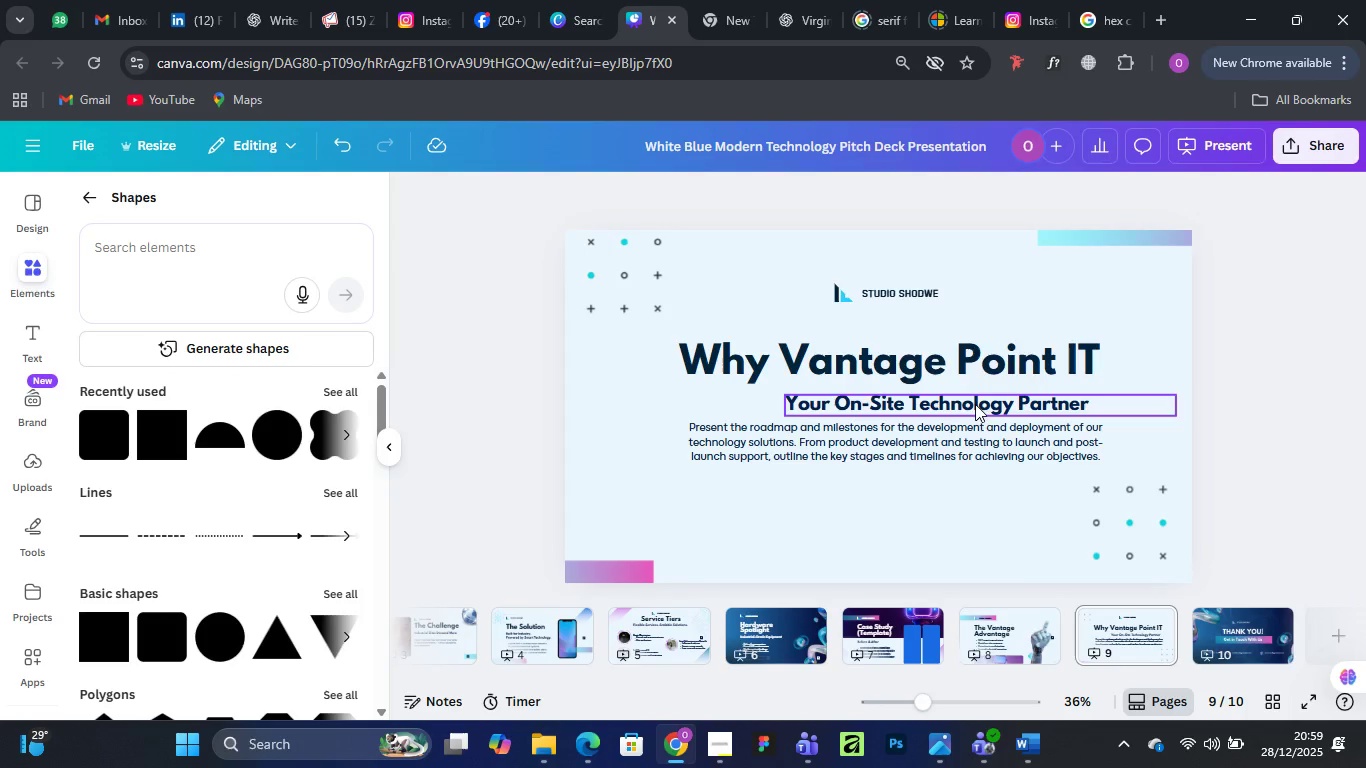 
left_click_drag(start_coordinate=[976, 404], to_coordinate=[931, 401])
 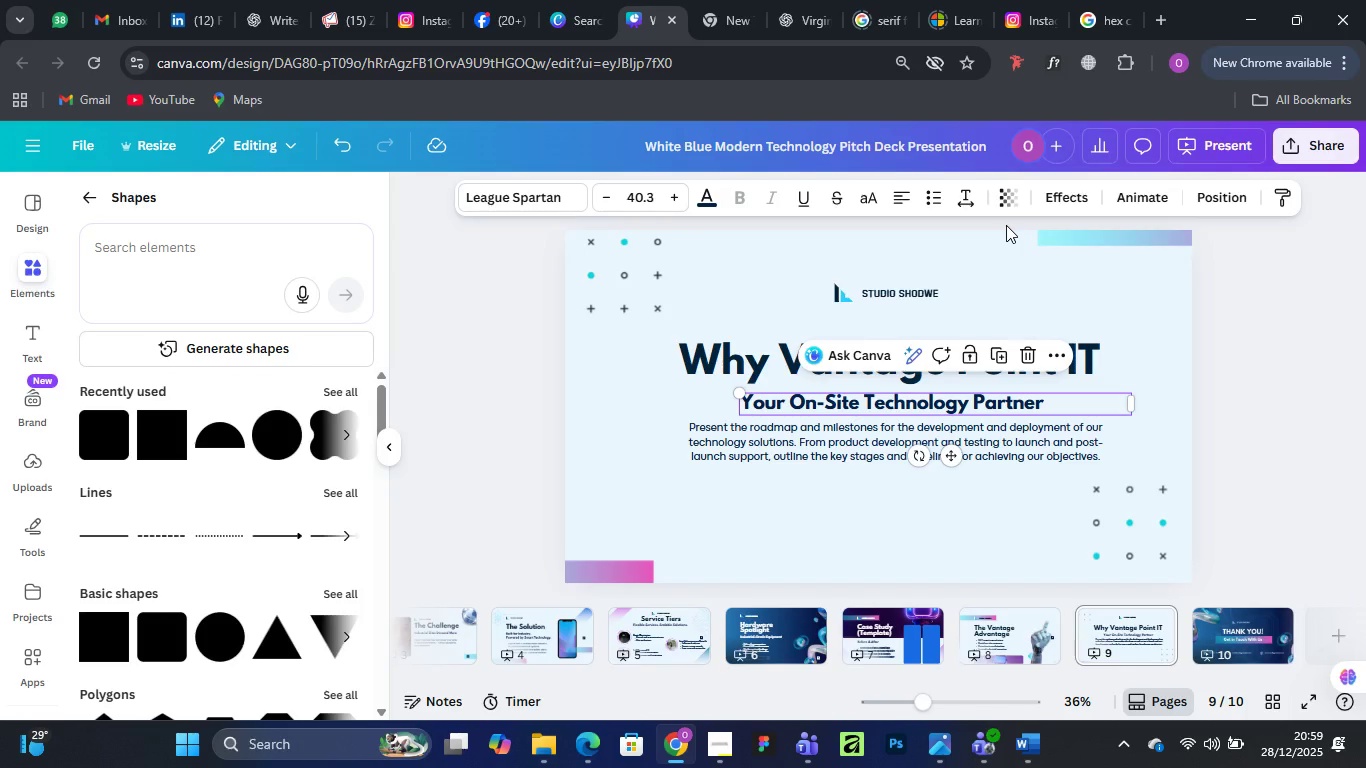 
wait(45.89)
 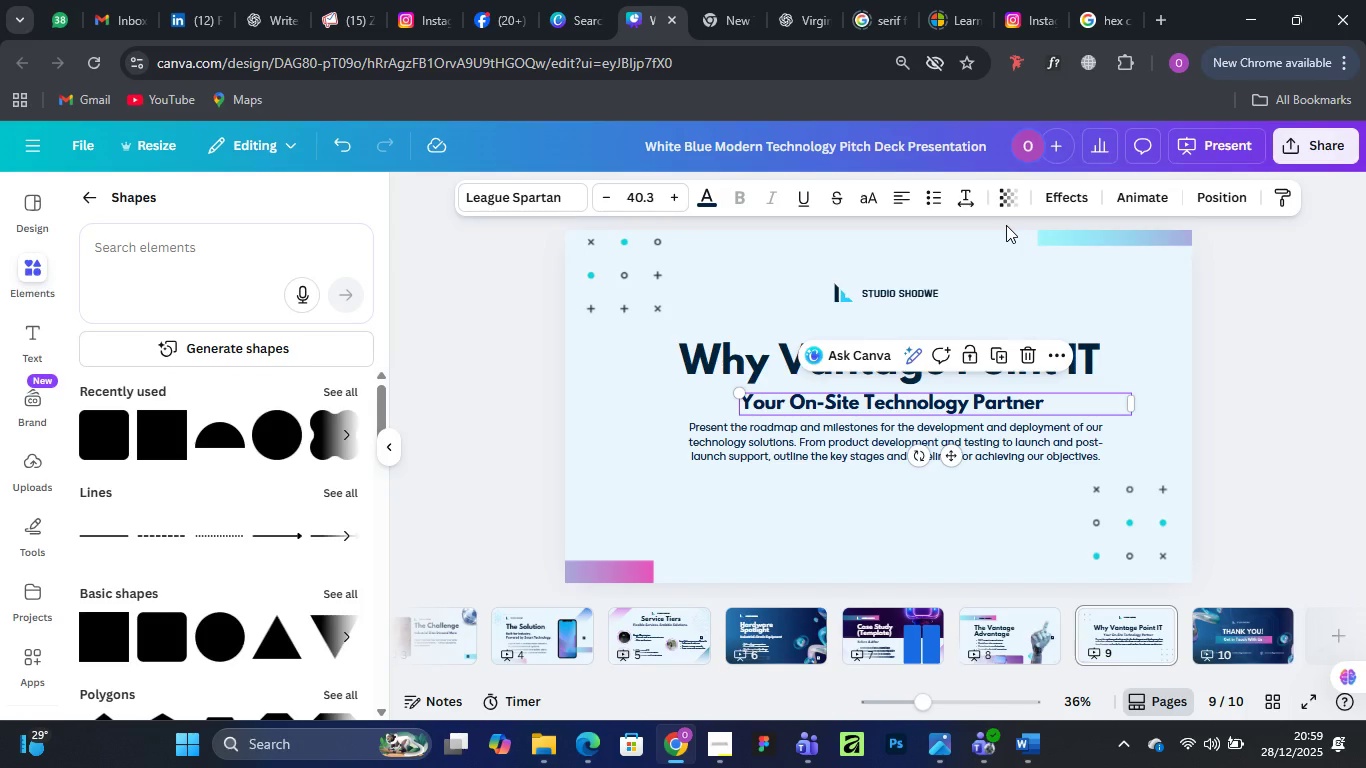 
left_click([848, 447])
 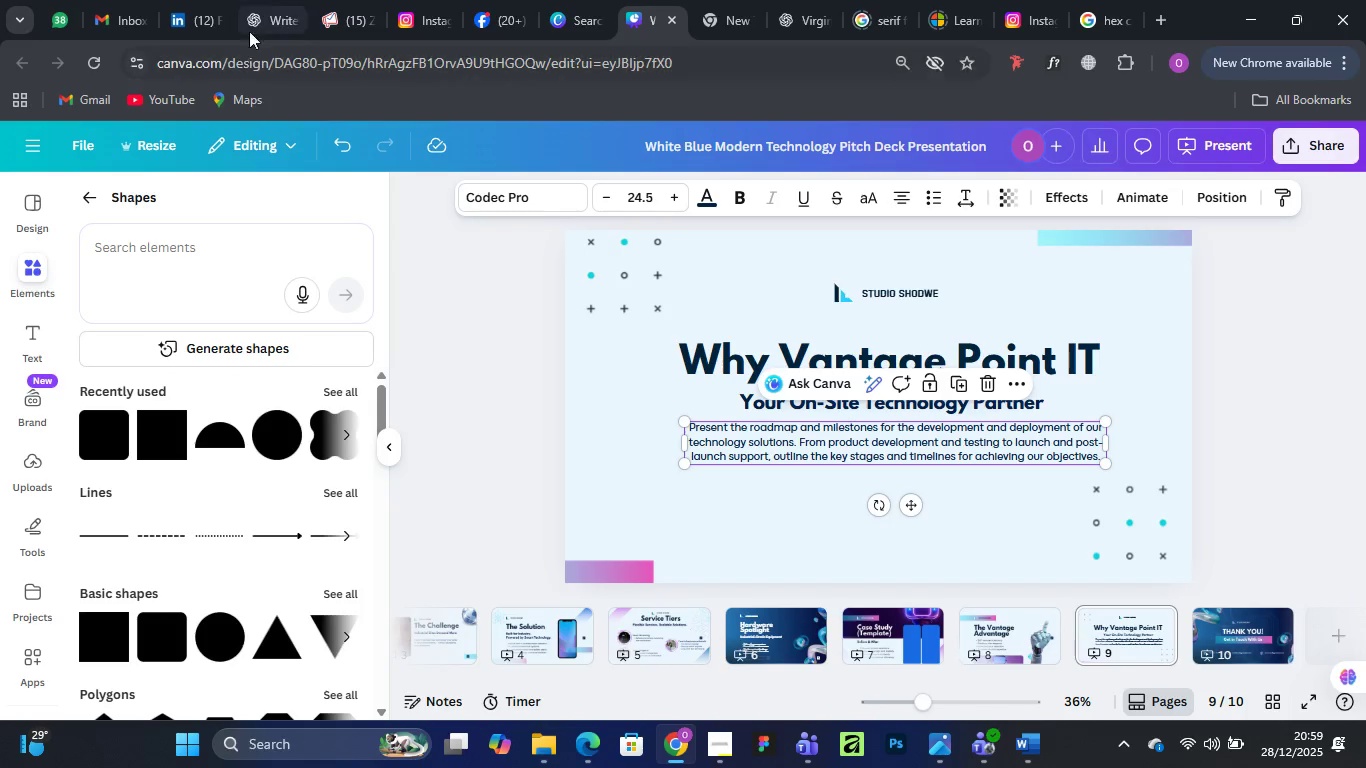 
left_click([268, 21])
 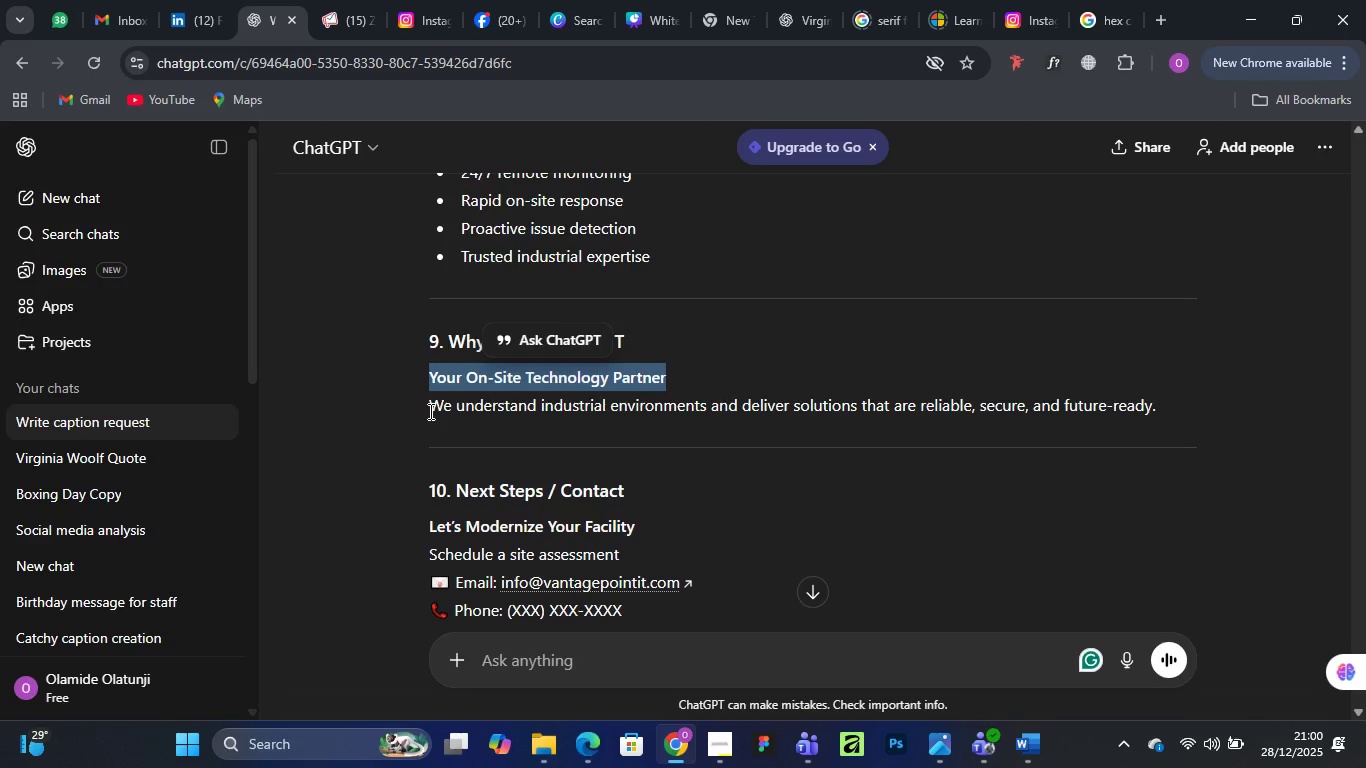 
left_click_drag(start_coordinate=[429, 411], to_coordinate=[1186, 404])
 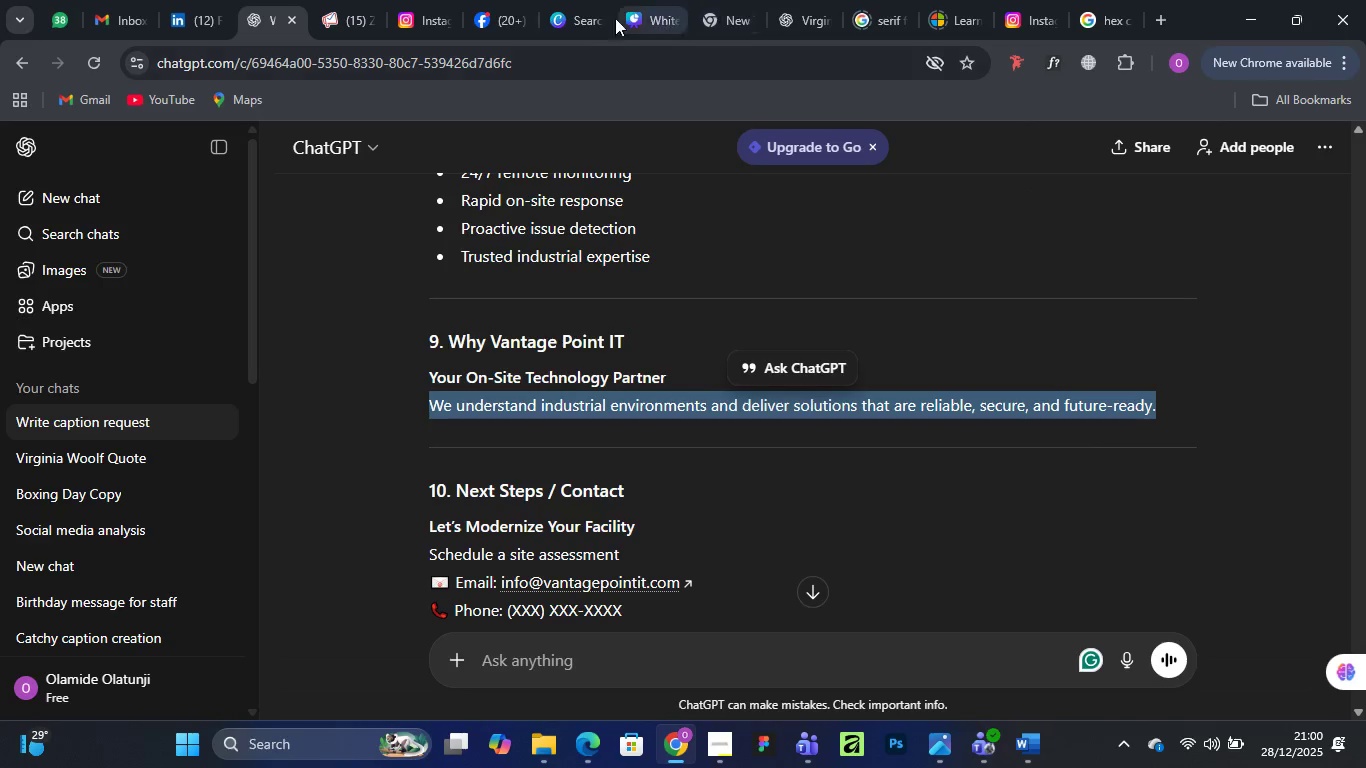 
left_click([644, 8])
 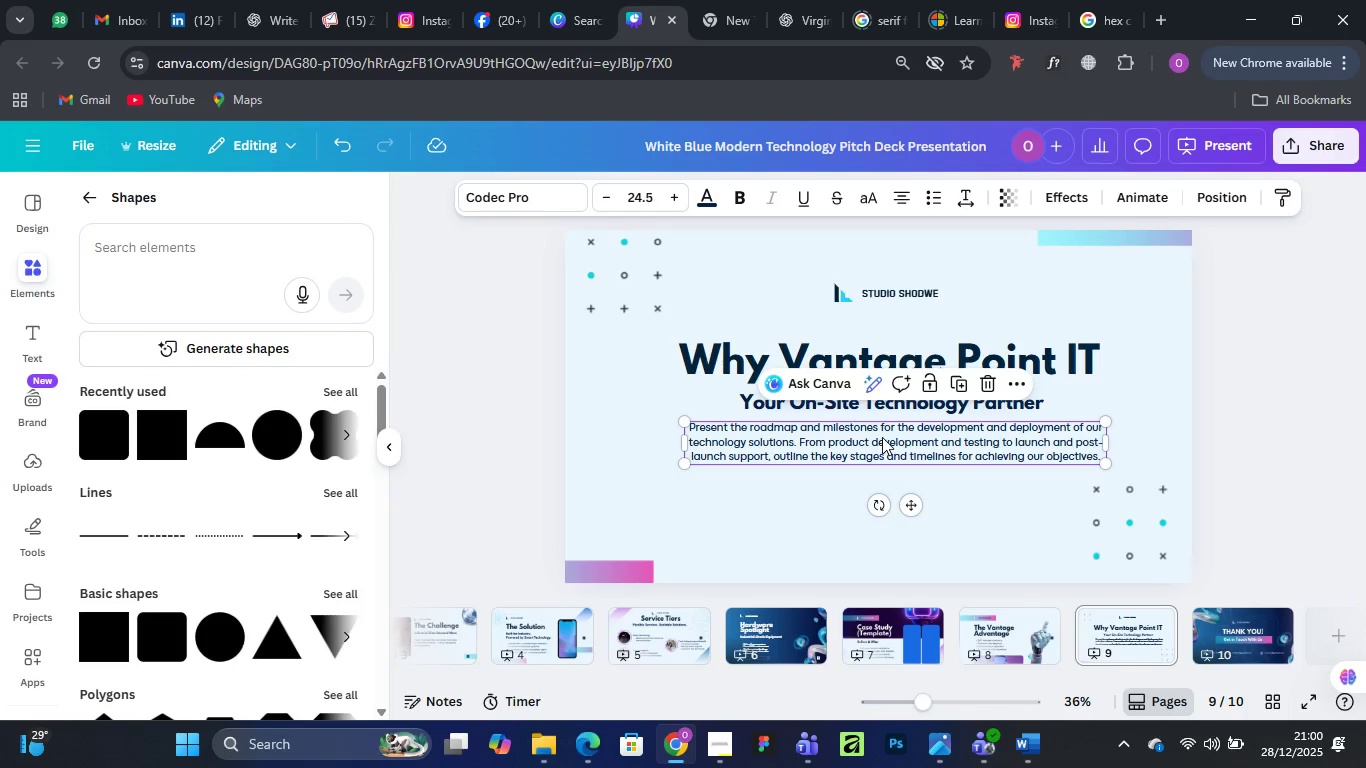 
wait(8.08)
 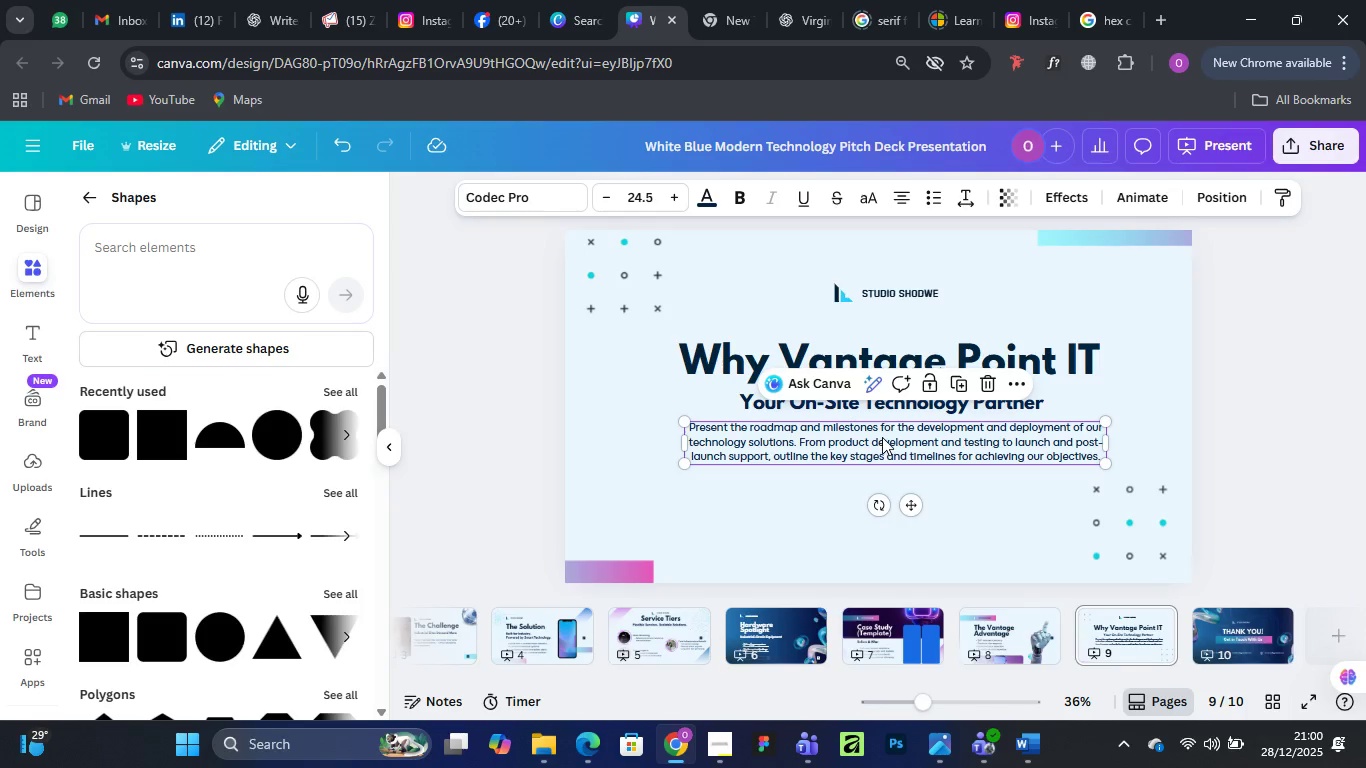 
double_click([883, 439])
 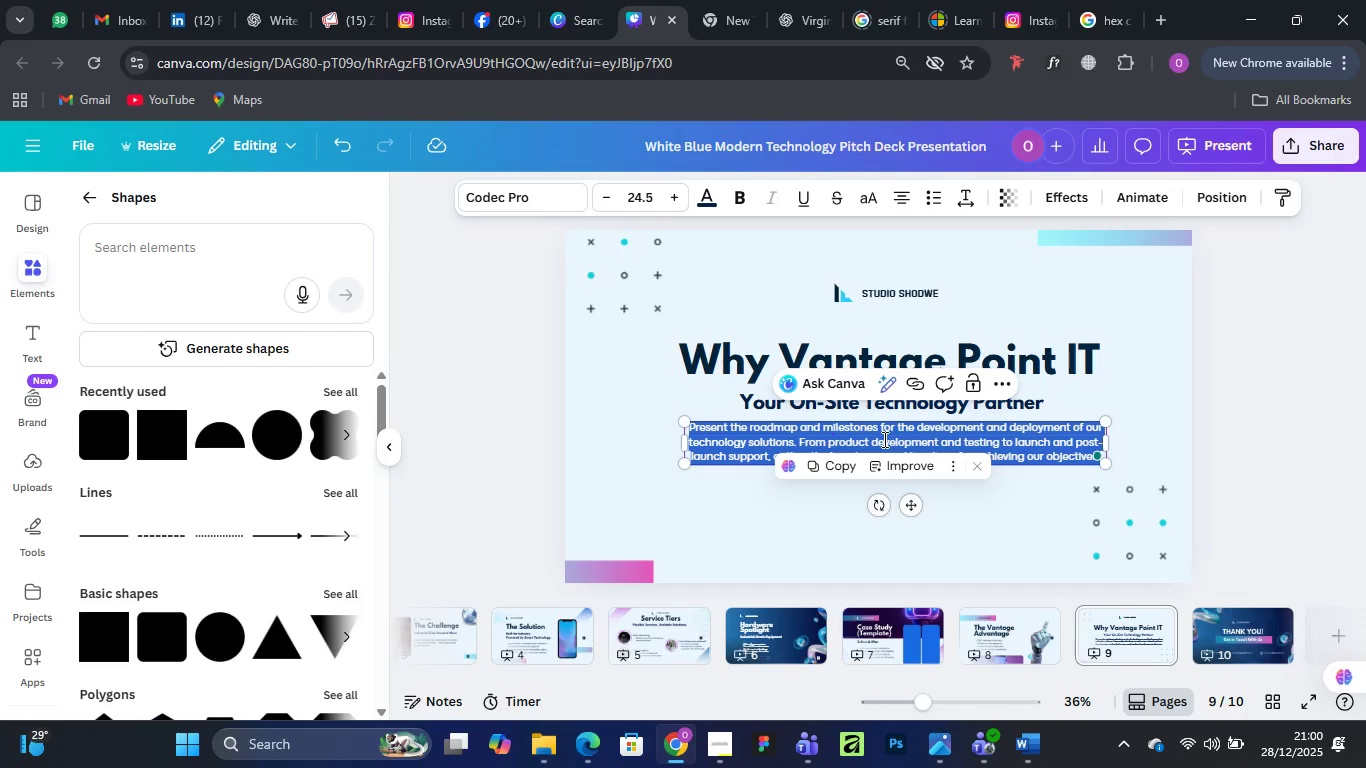 
key(Control+V)
 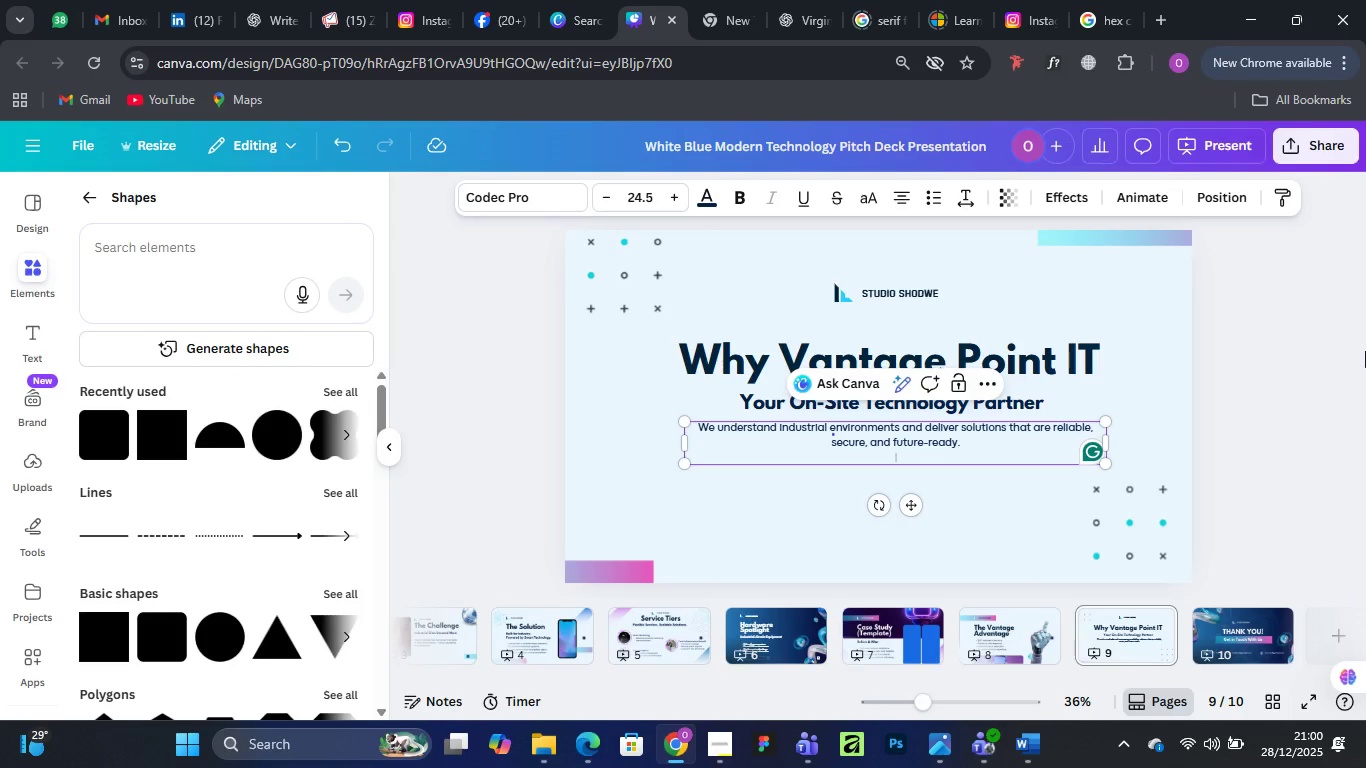 
wait(13.64)
 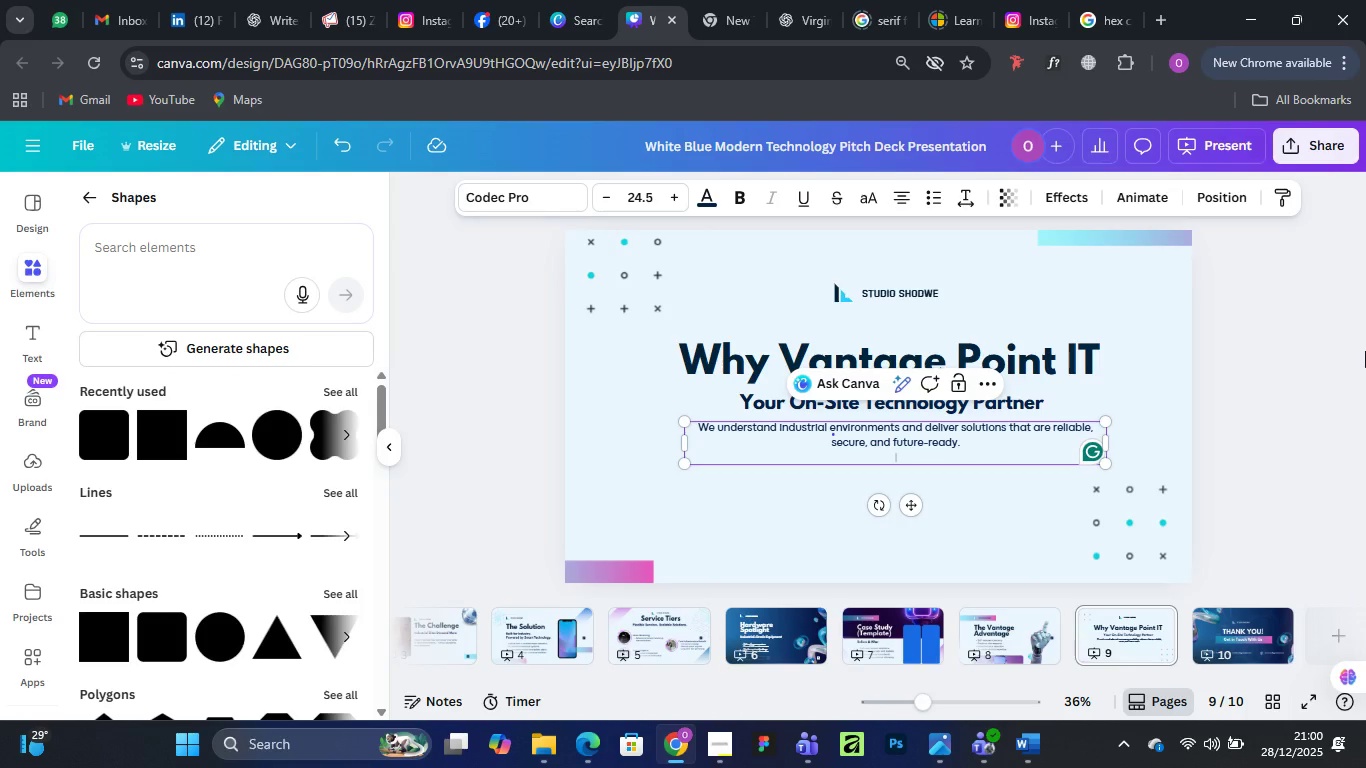 
left_click([1321, 325])
 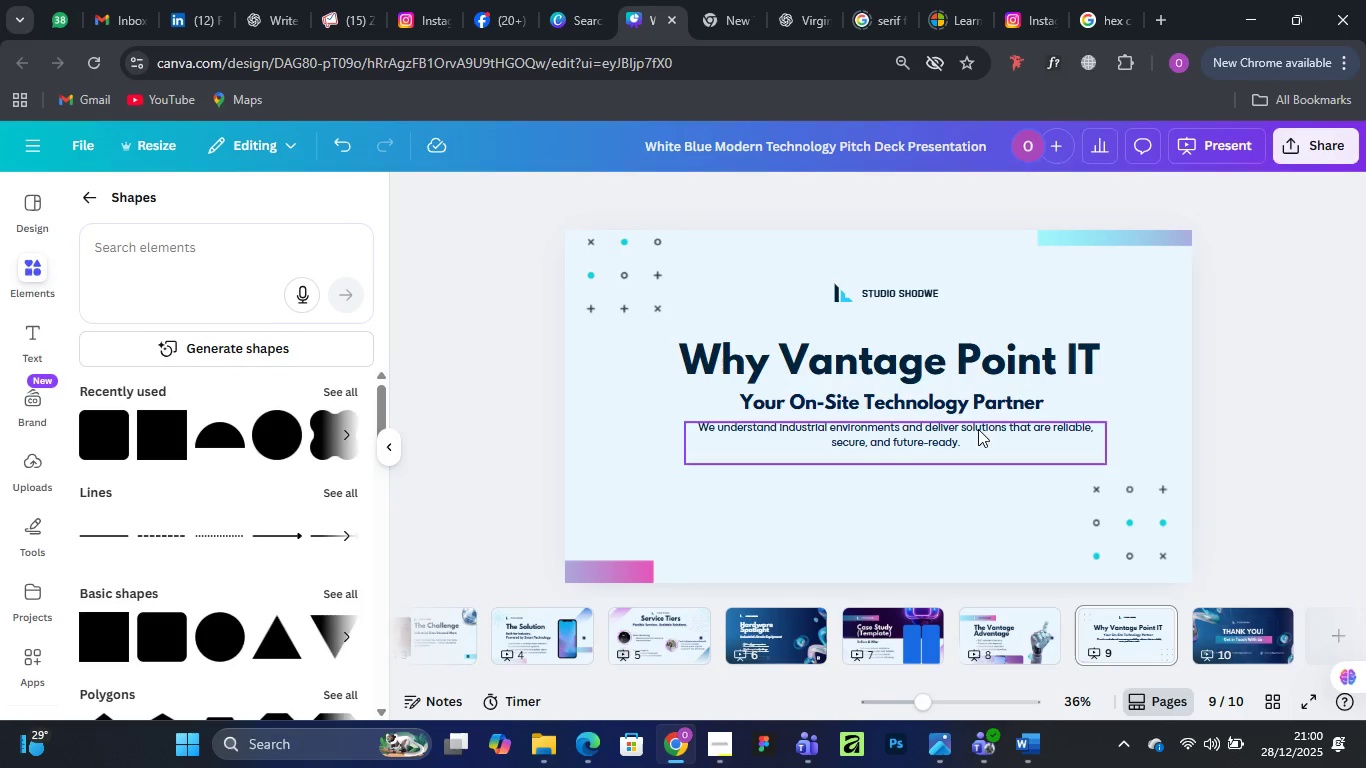 
left_click([978, 429])
 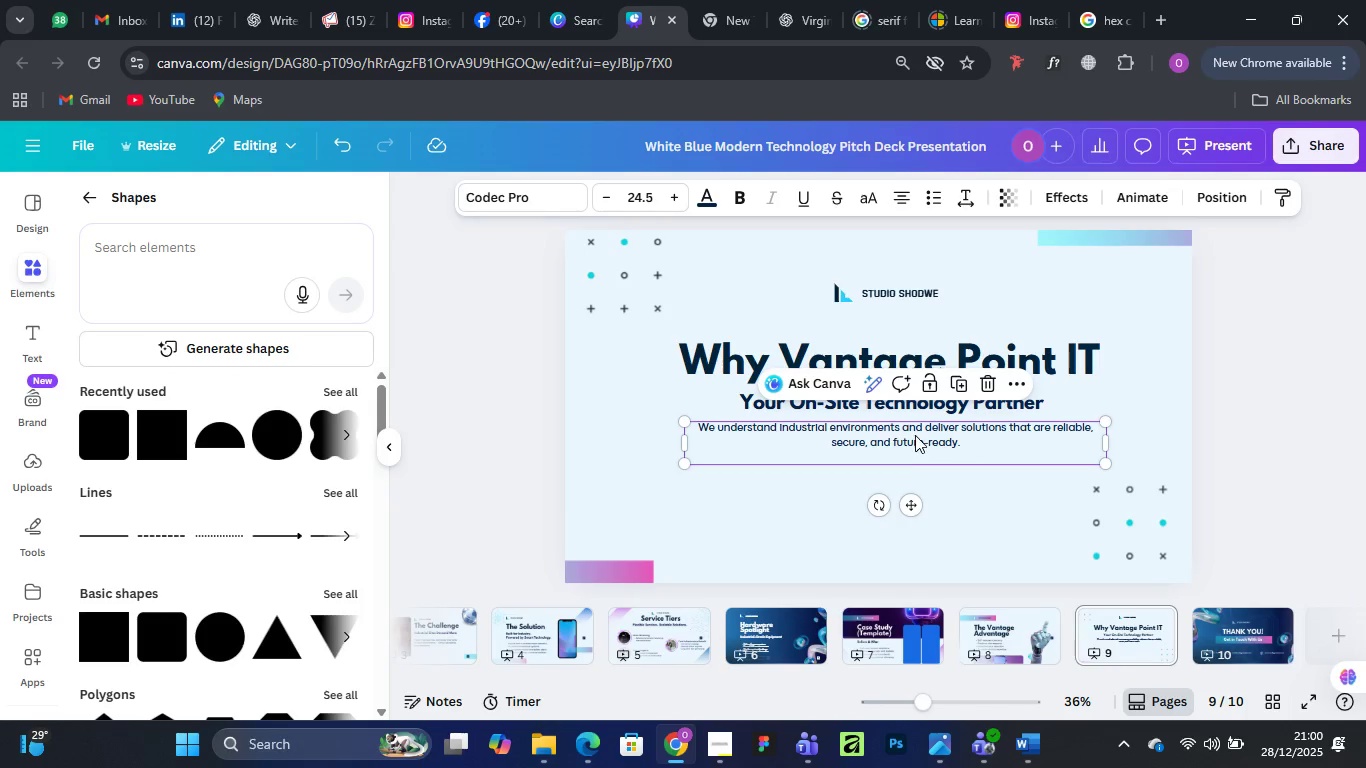 
left_click_drag(start_coordinate=[915, 435], to_coordinate=[909, 462])
 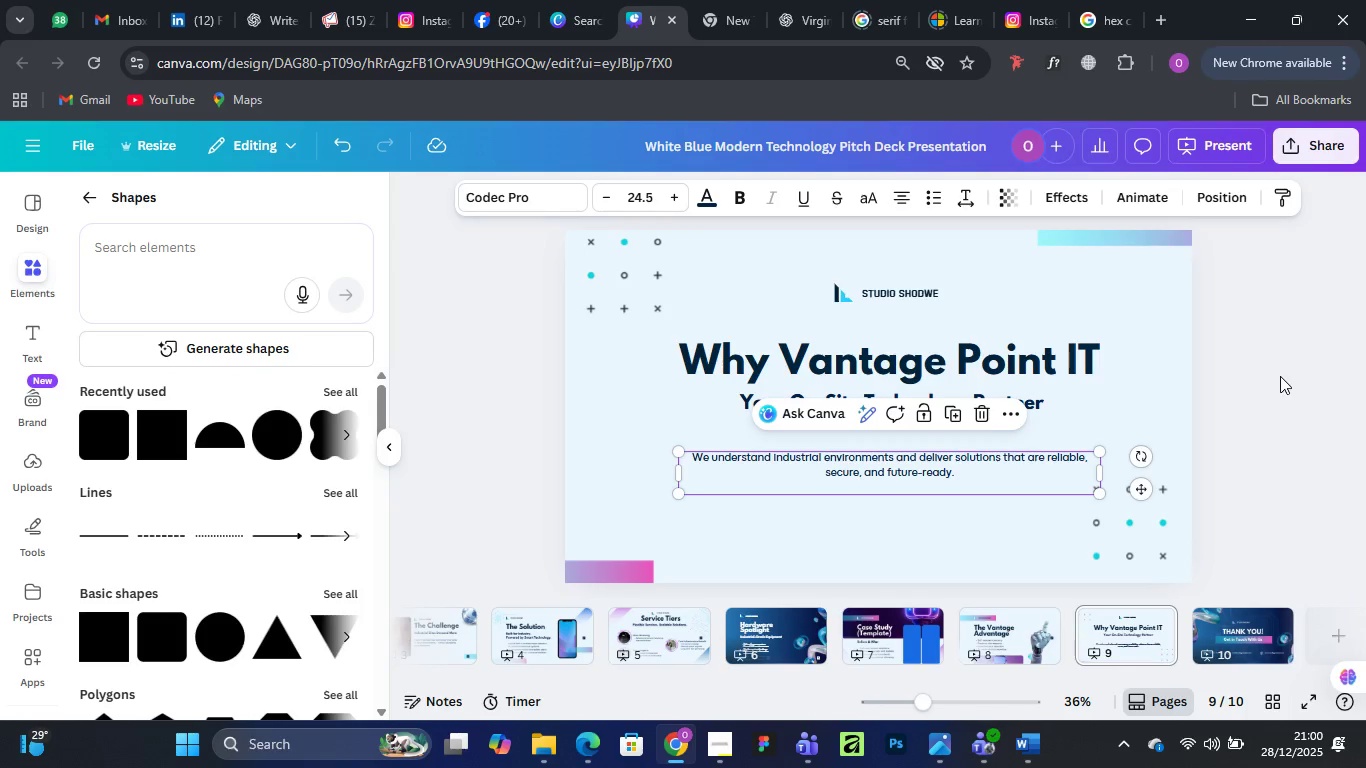 
left_click([1306, 370])
 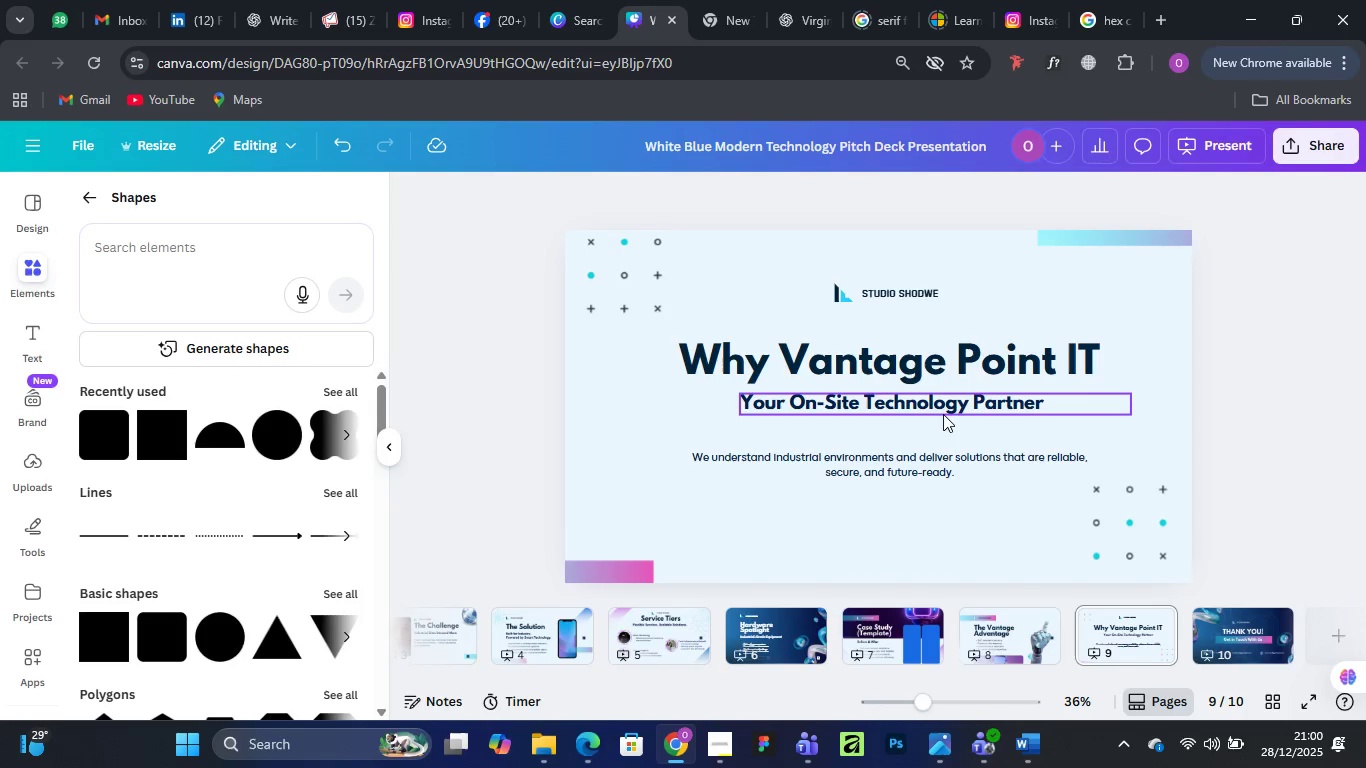 
left_click_drag(start_coordinate=[939, 409], to_coordinate=[934, 417])
 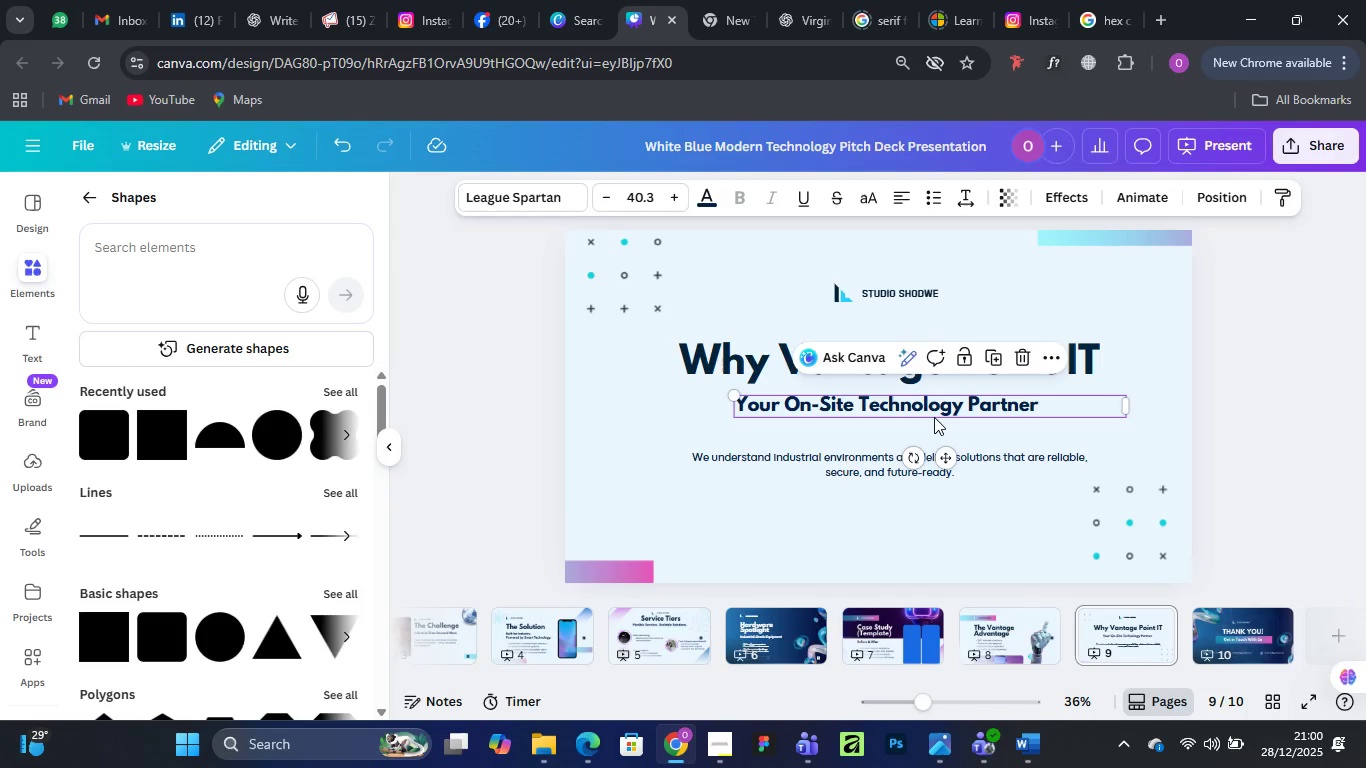 
wait(8.84)
 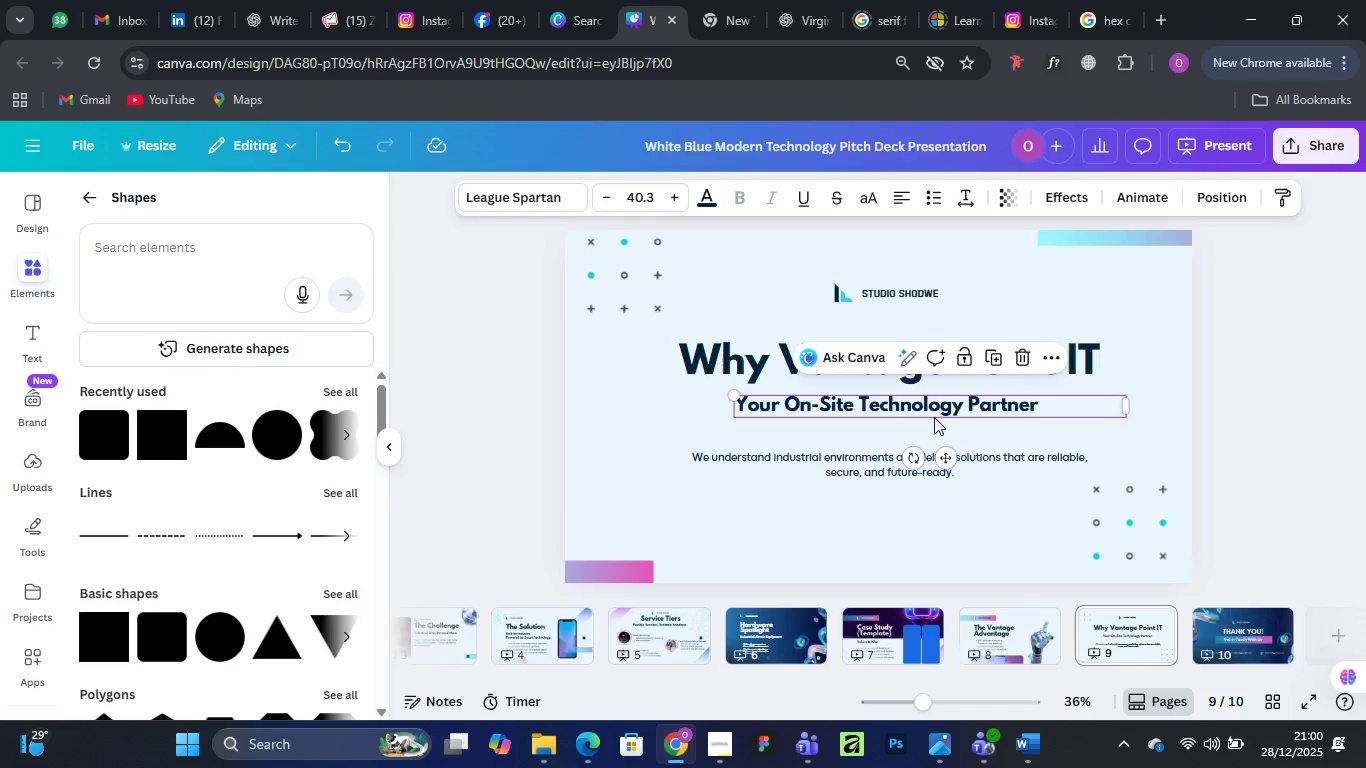 
mouse_move([1025, 348])
 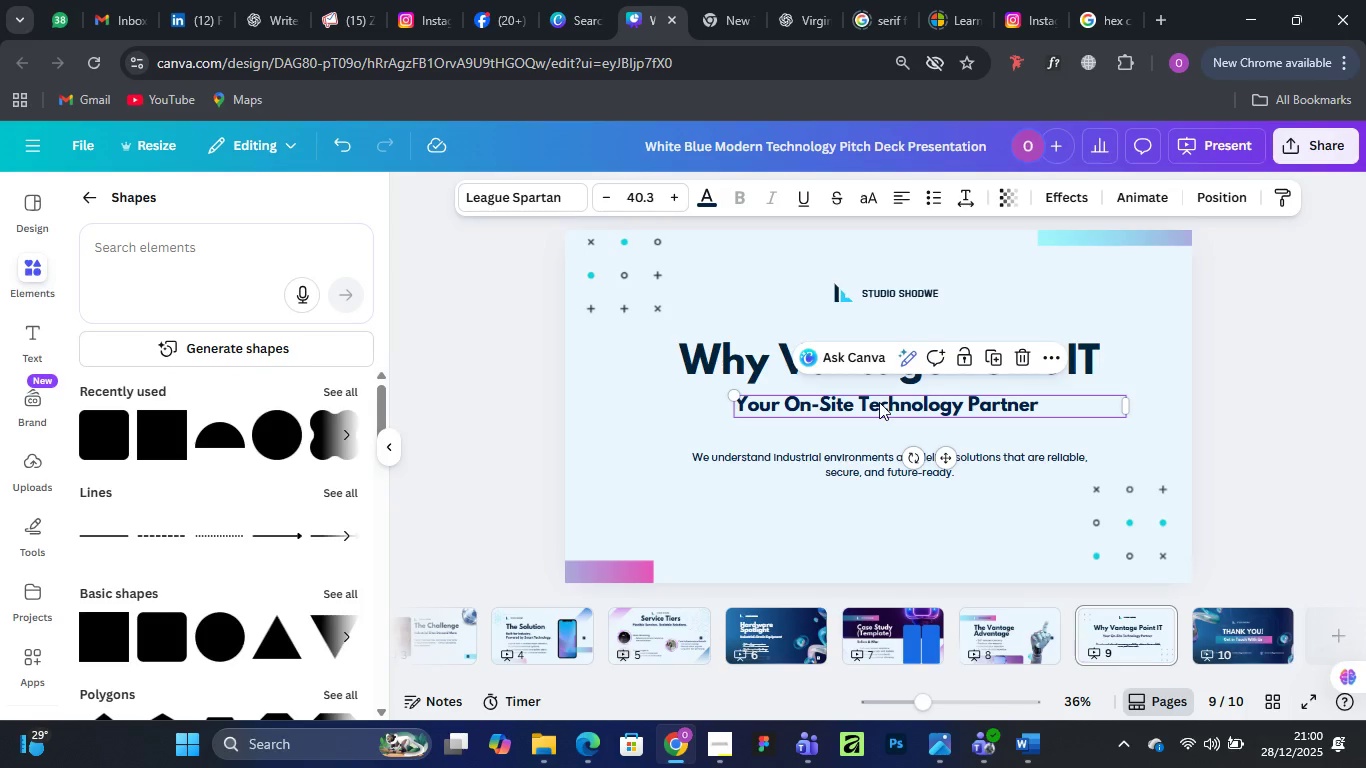 
left_click_drag(start_coordinate=[879, 402], to_coordinate=[862, 402])
 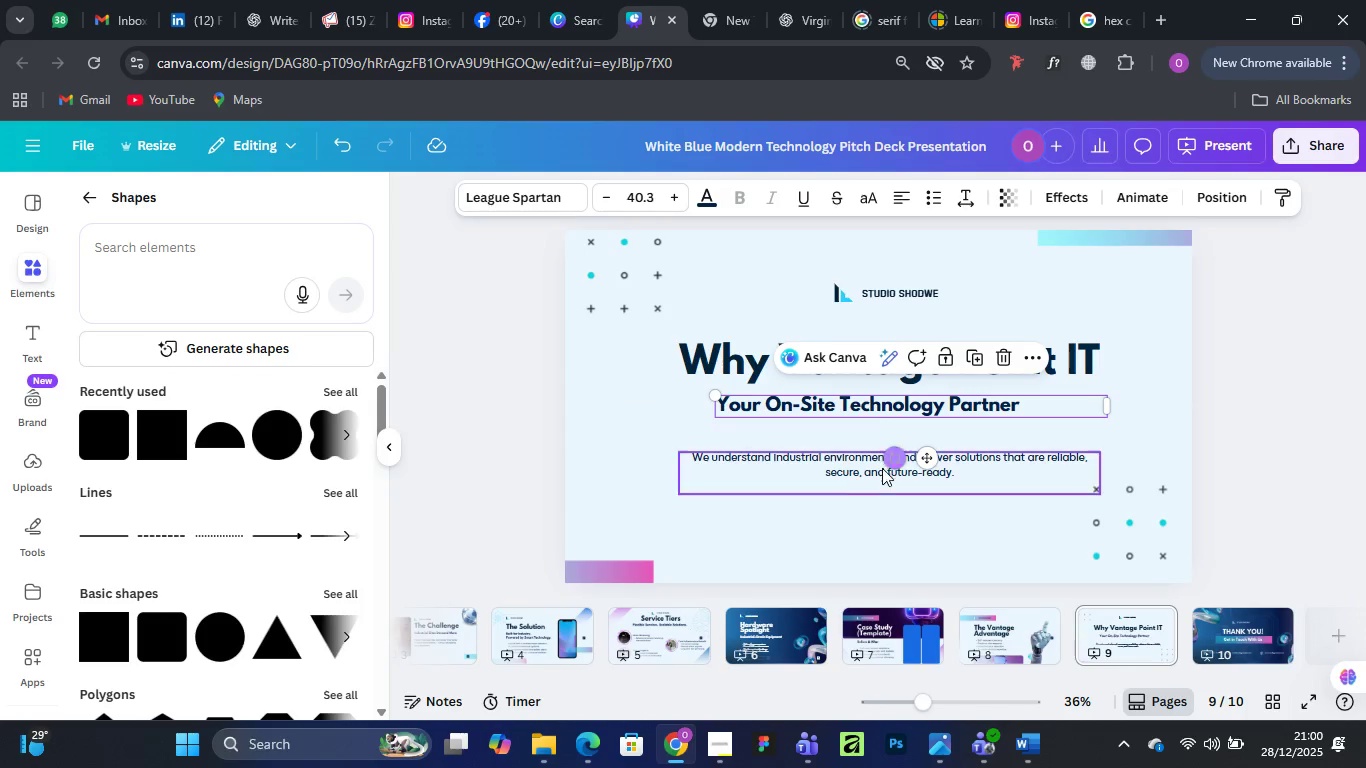 
left_click([852, 471])
 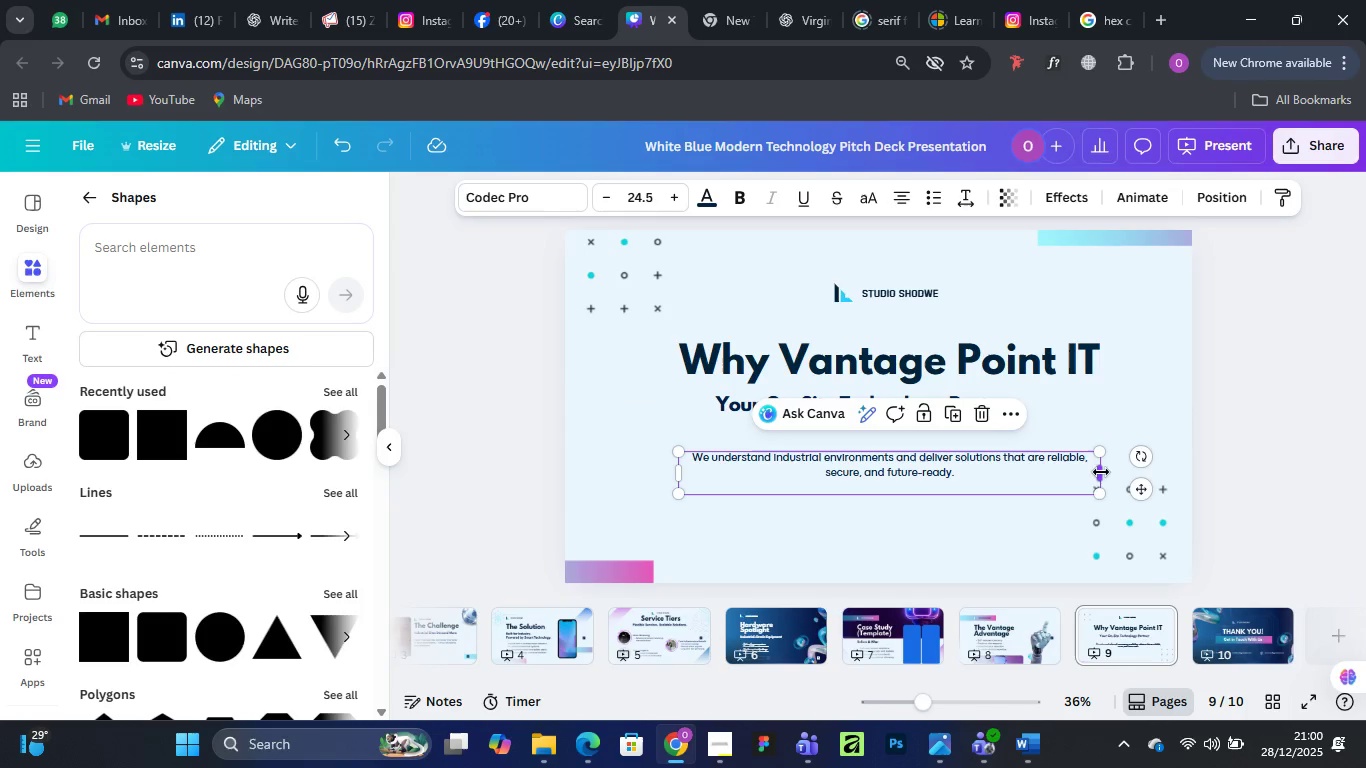 
left_click_drag(start_coordinate=[1101, 472], to_coordinate=[1037, 470])
 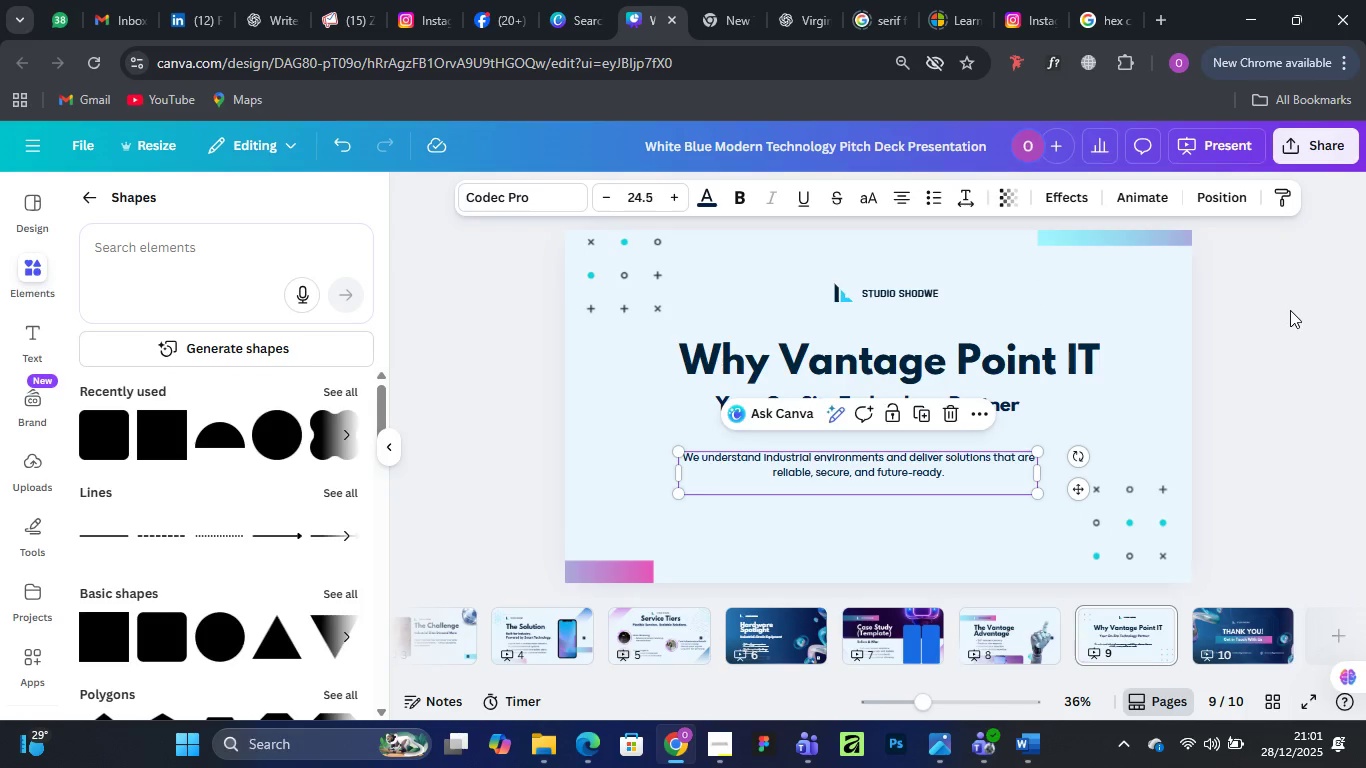 
left_click([1290, 310])
 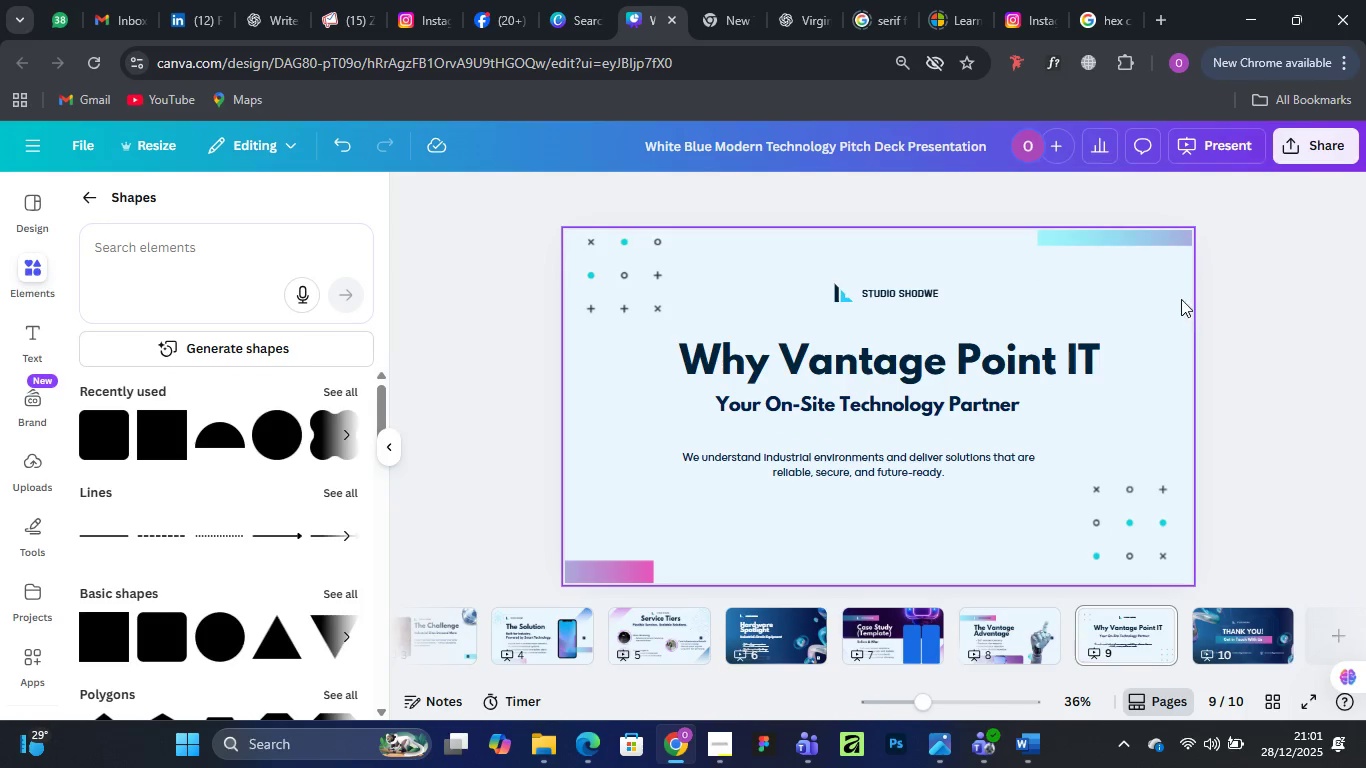 
wait(7.61)
 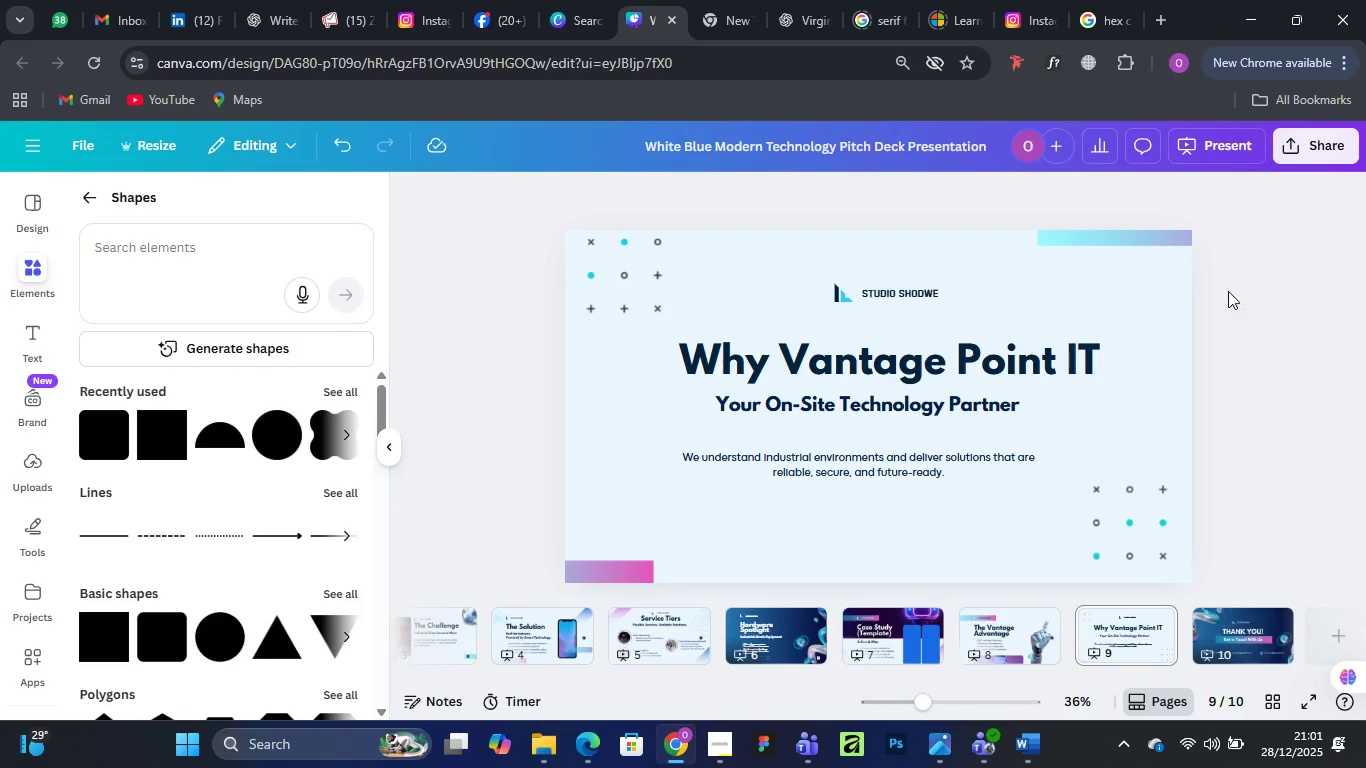 
left_click_drag(start_coordinate=[886, 477], to_coordinate=[899, 470])
 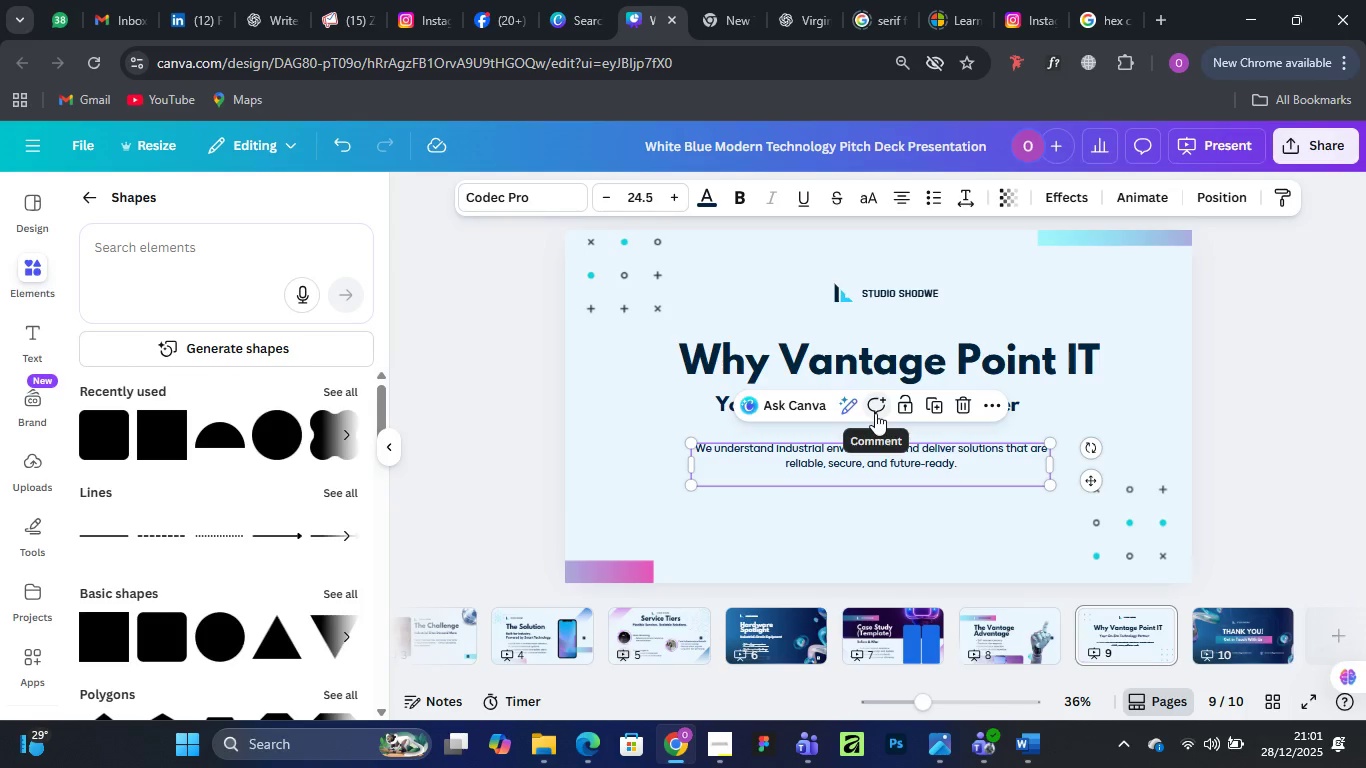 
wait(18.78)
 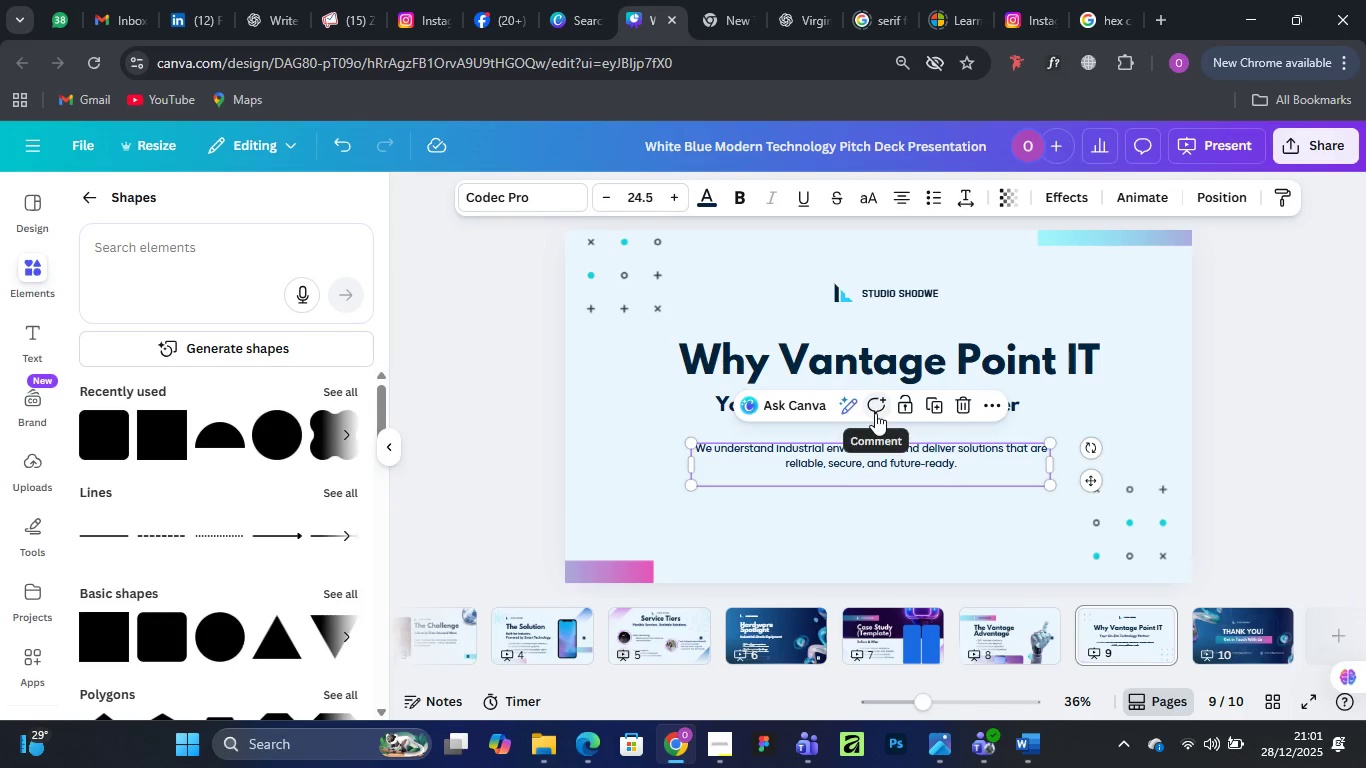 
left_click([1298, 308])
 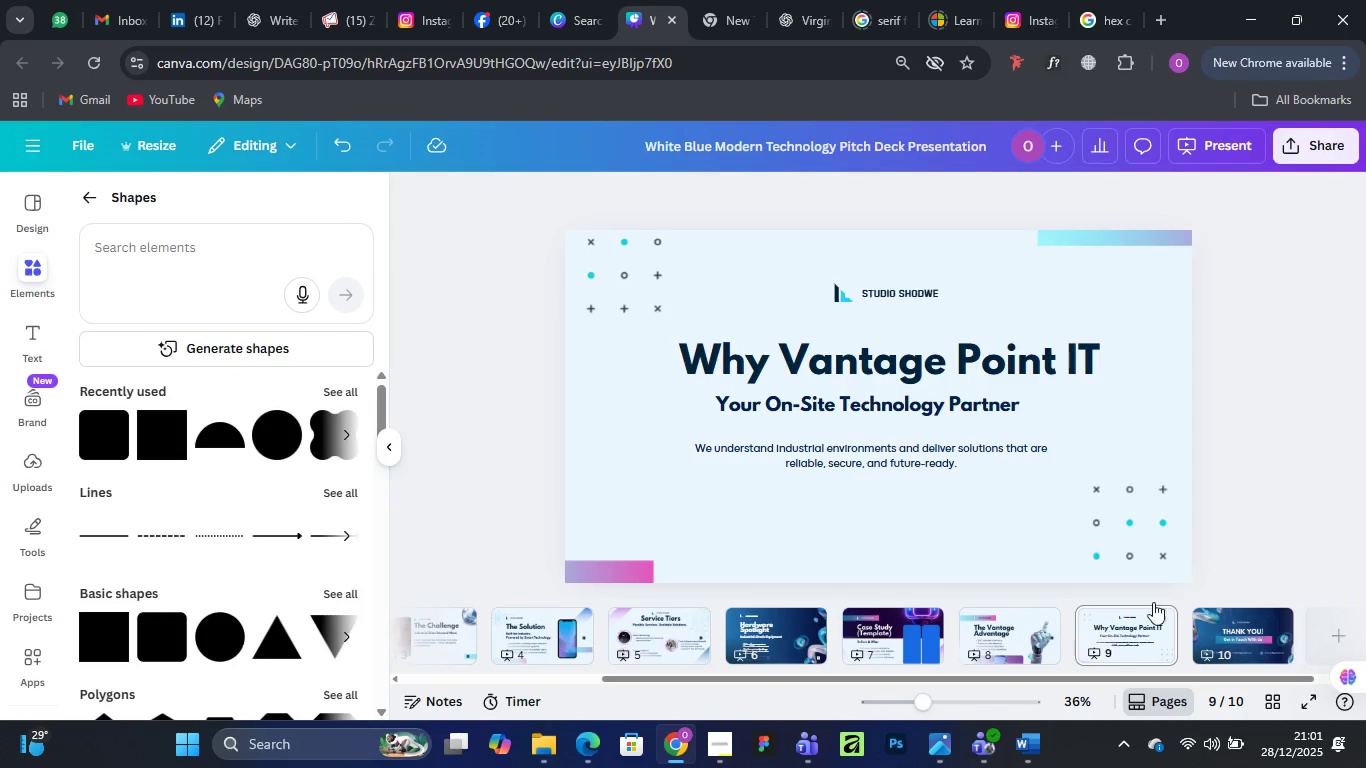 
left_click([1253, 621])
 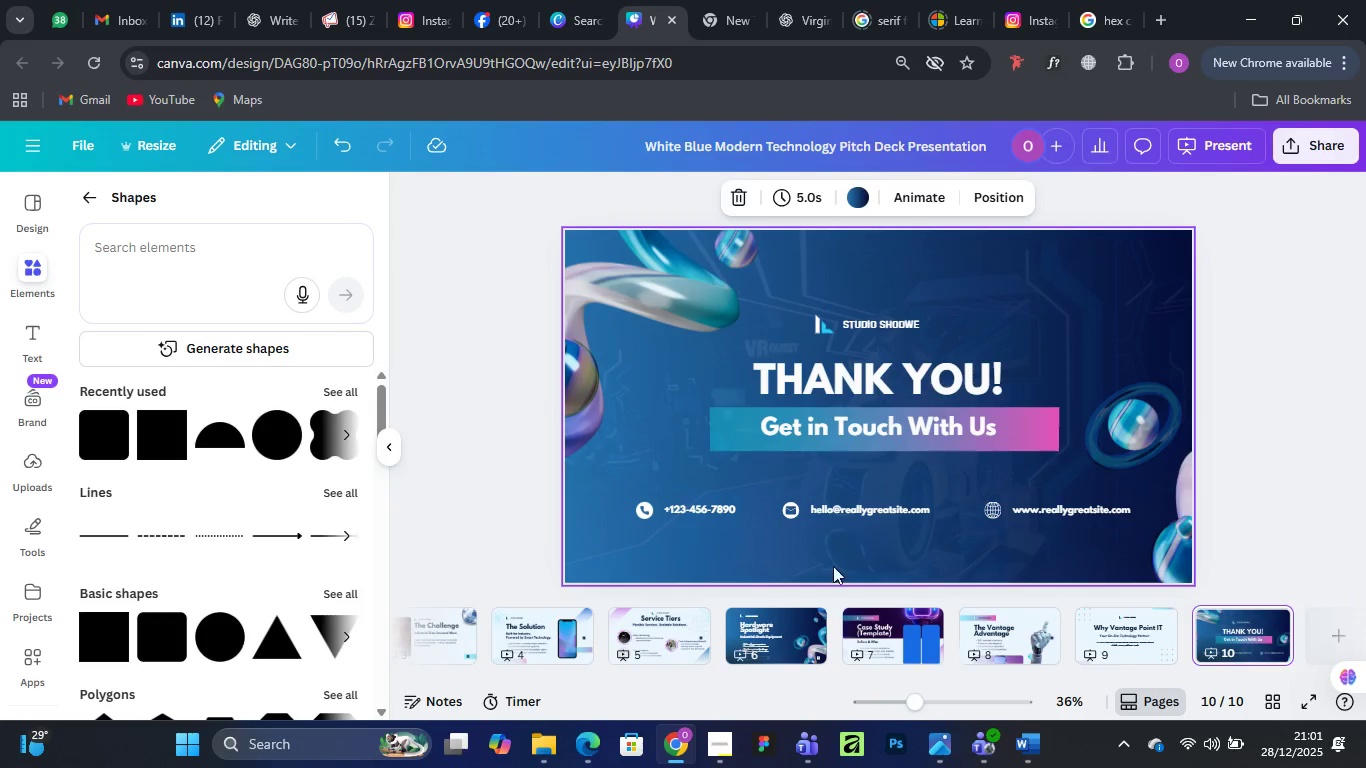 
wait(9.84)
 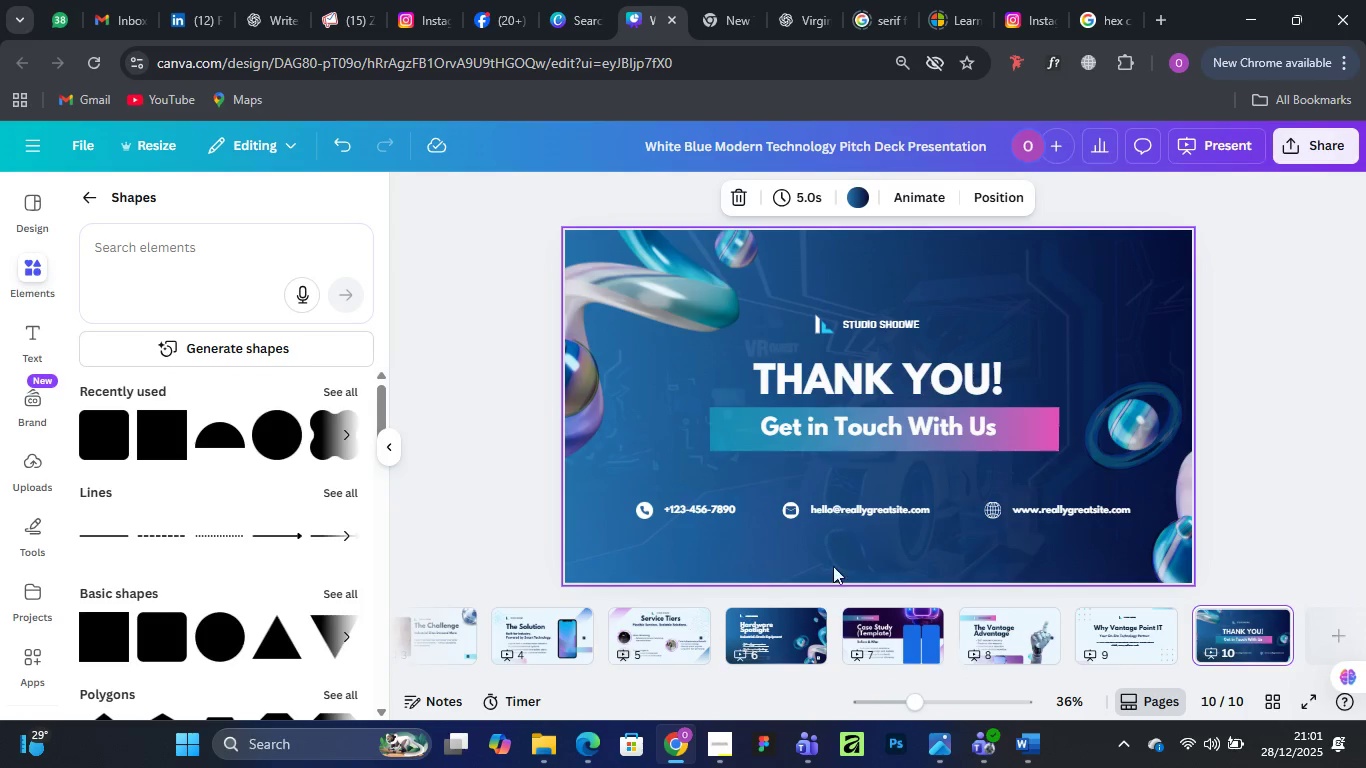 
left_click([269, 13])
 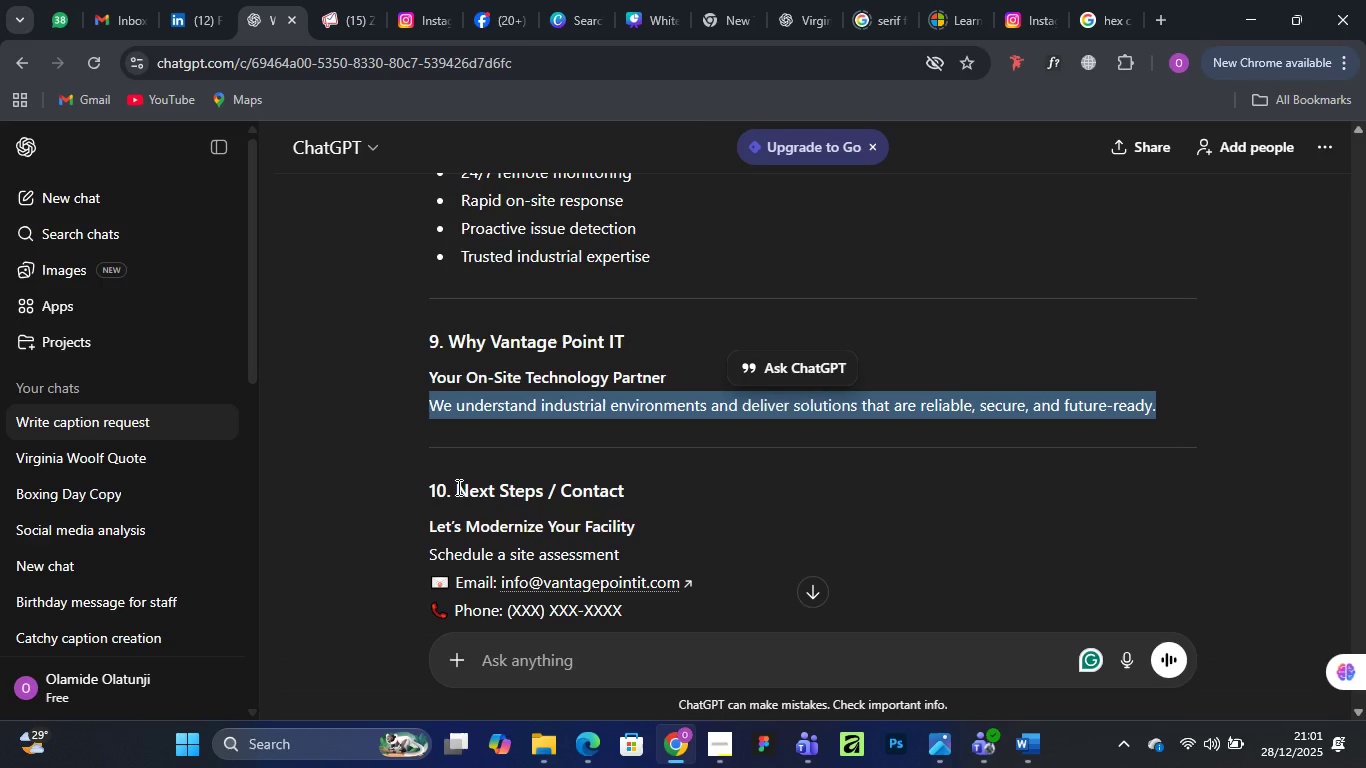 
wait(5.16)
 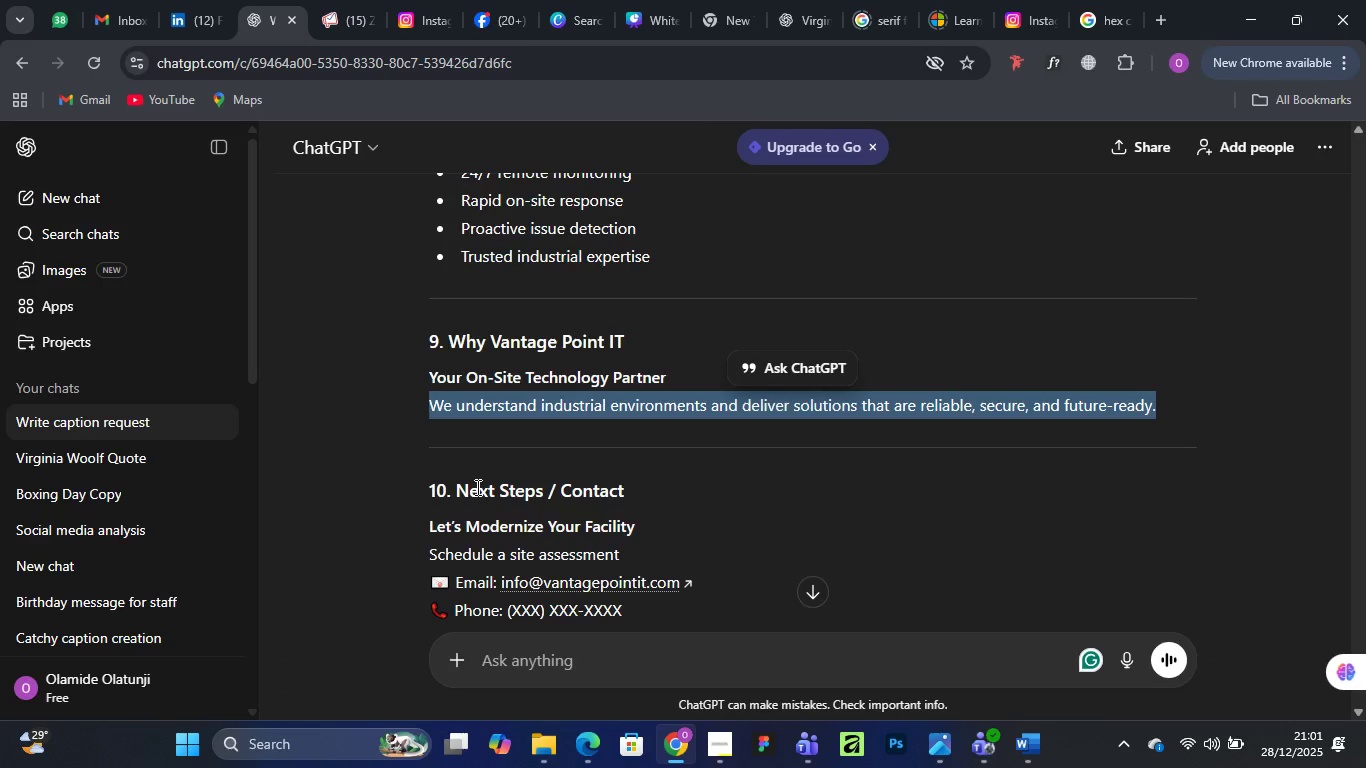 
left_click_drag(start_coordinate=[457, 487], to_coordinate=[628, 481])
 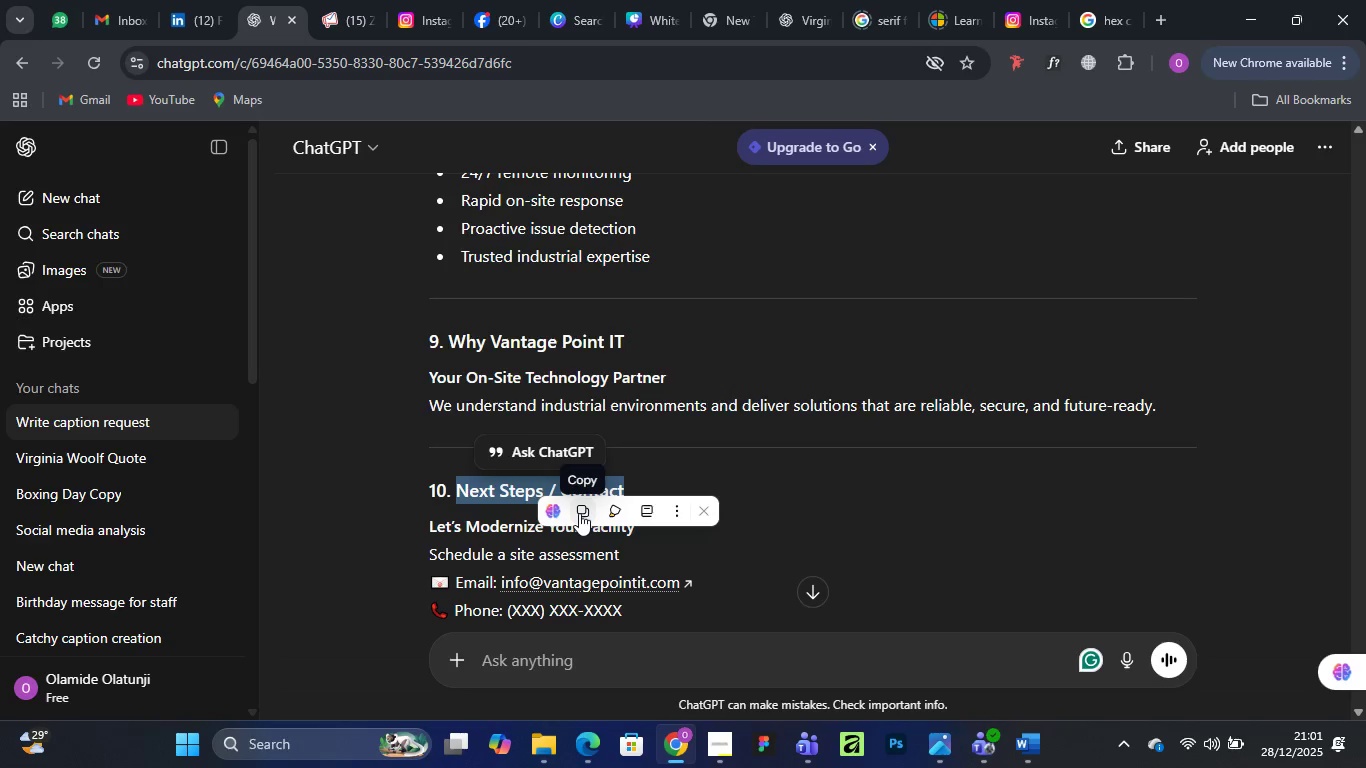 
left_click([579, 513])
 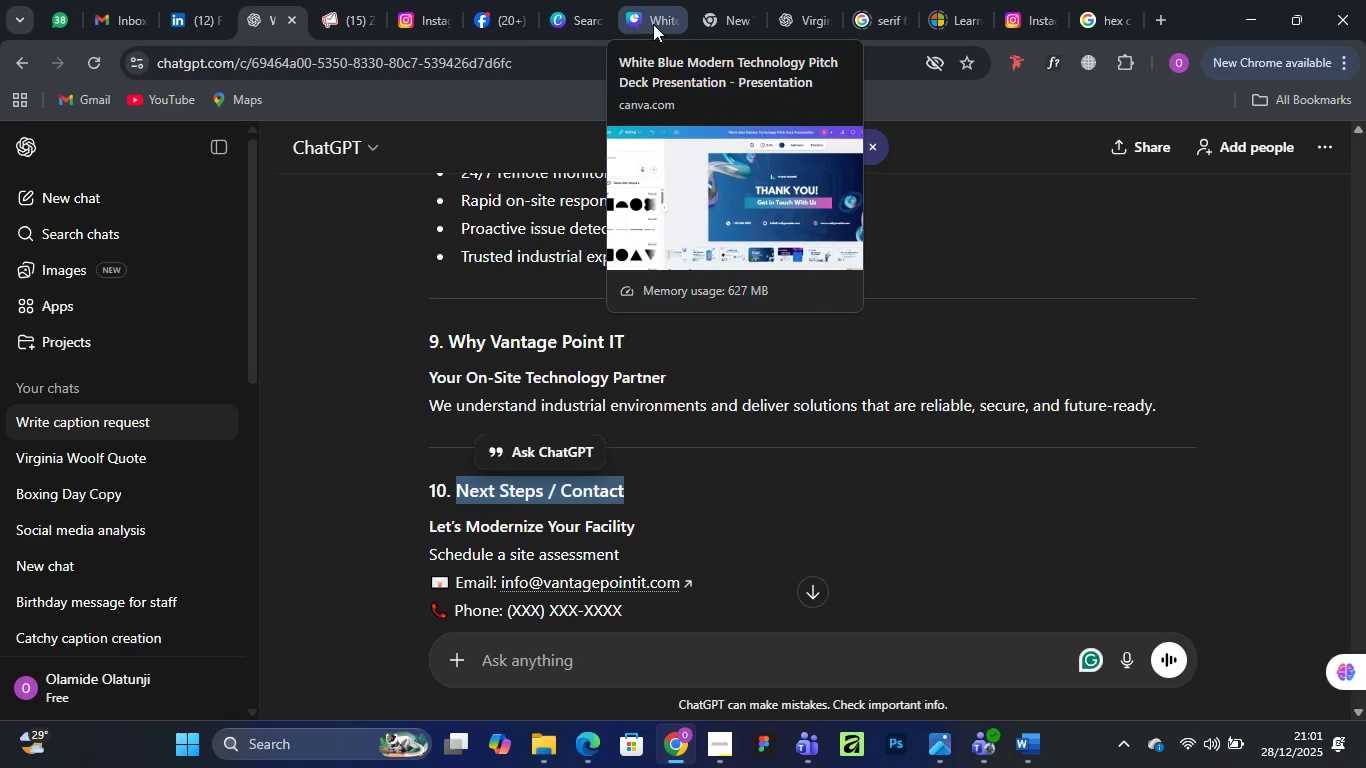 
left_click([649, 21])
 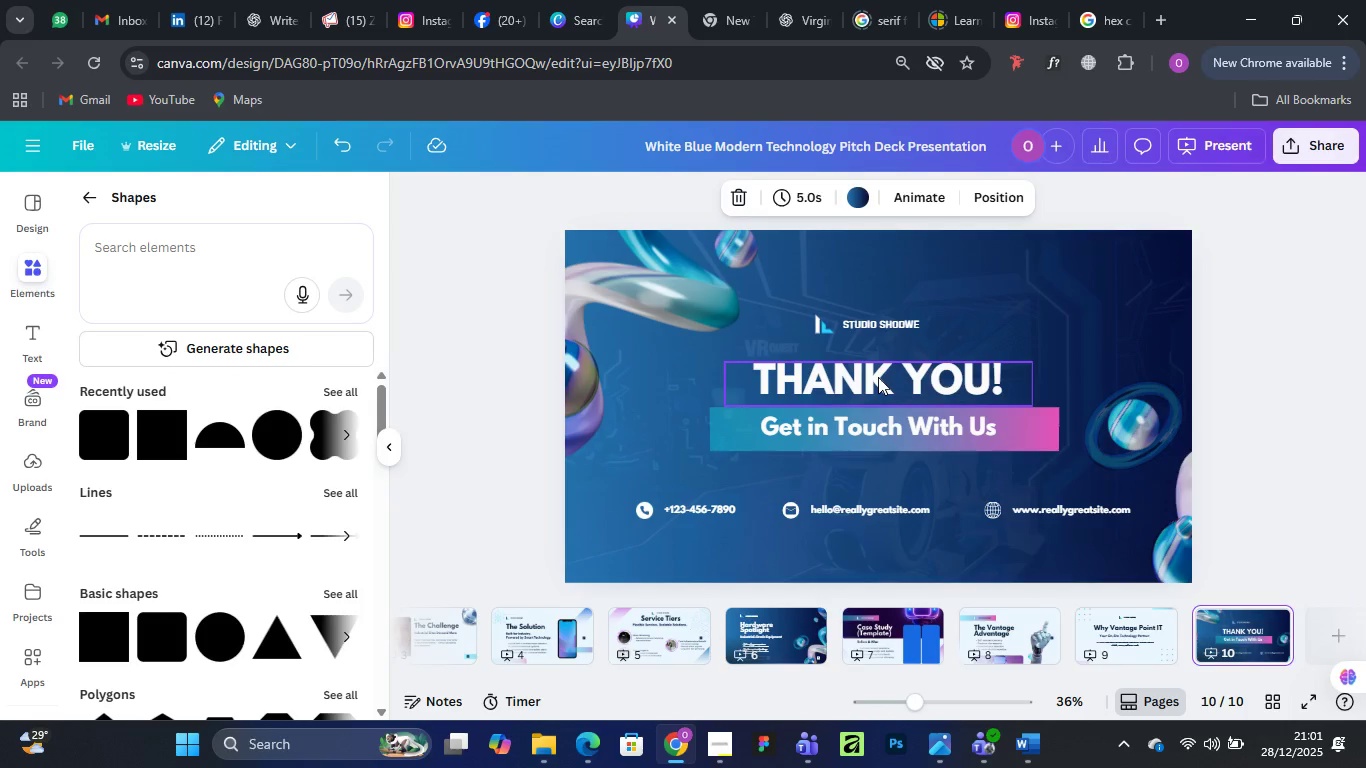 
left_click([878, 377])
 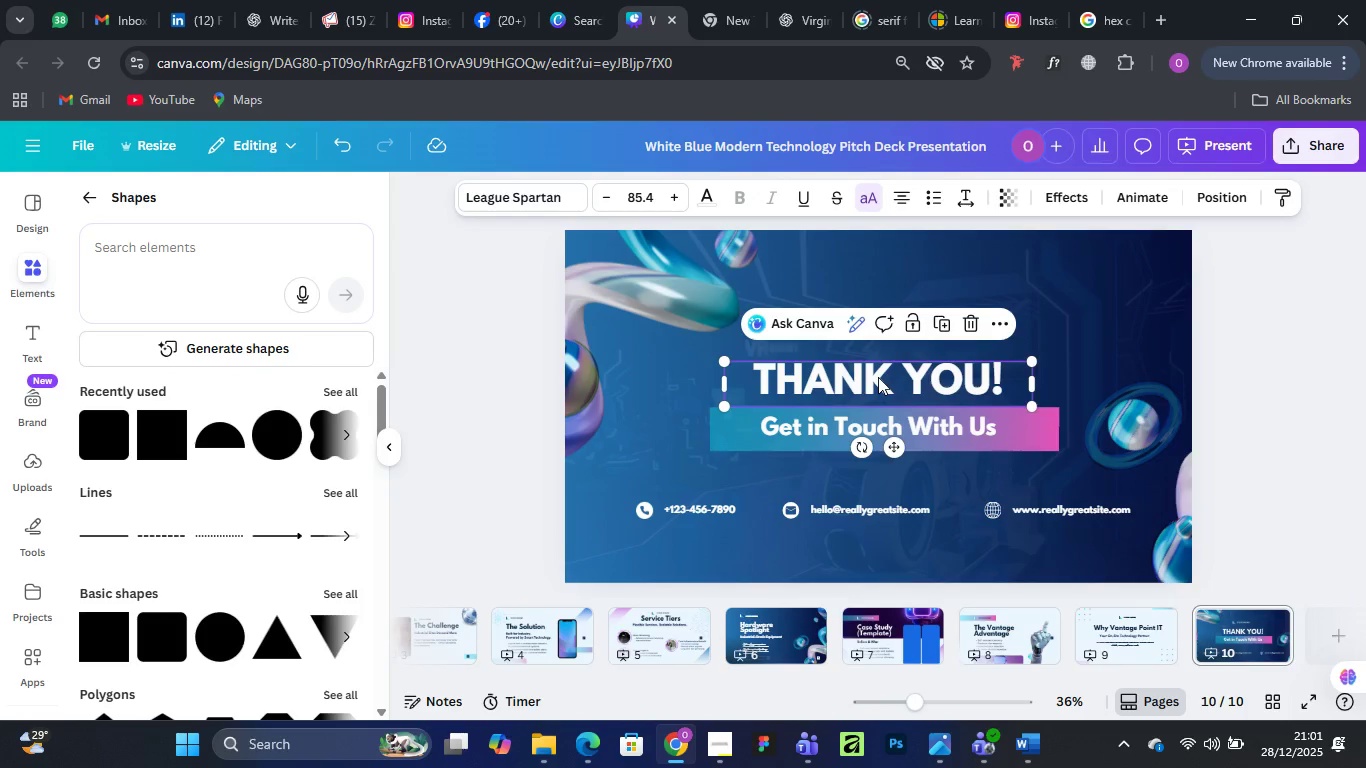 
double_click([878, 377])
 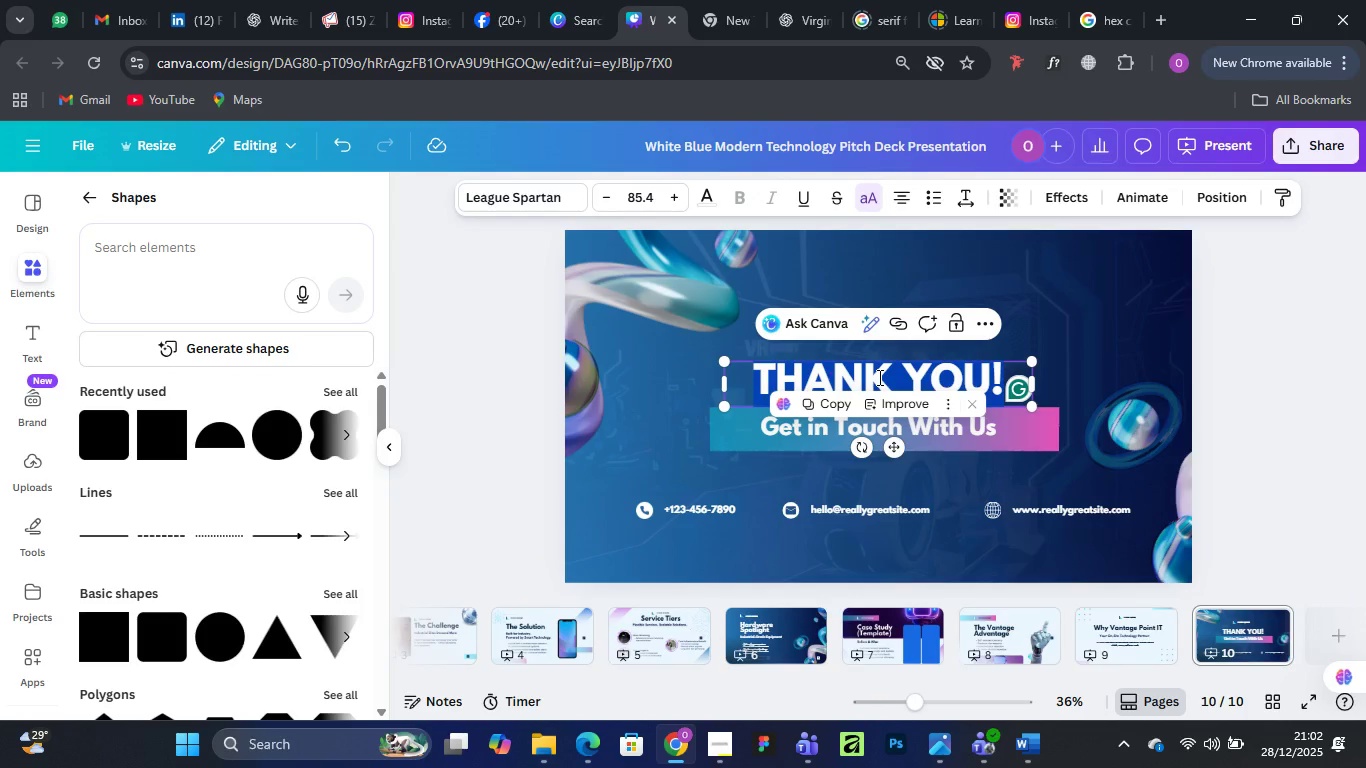 
key(Control+V)
 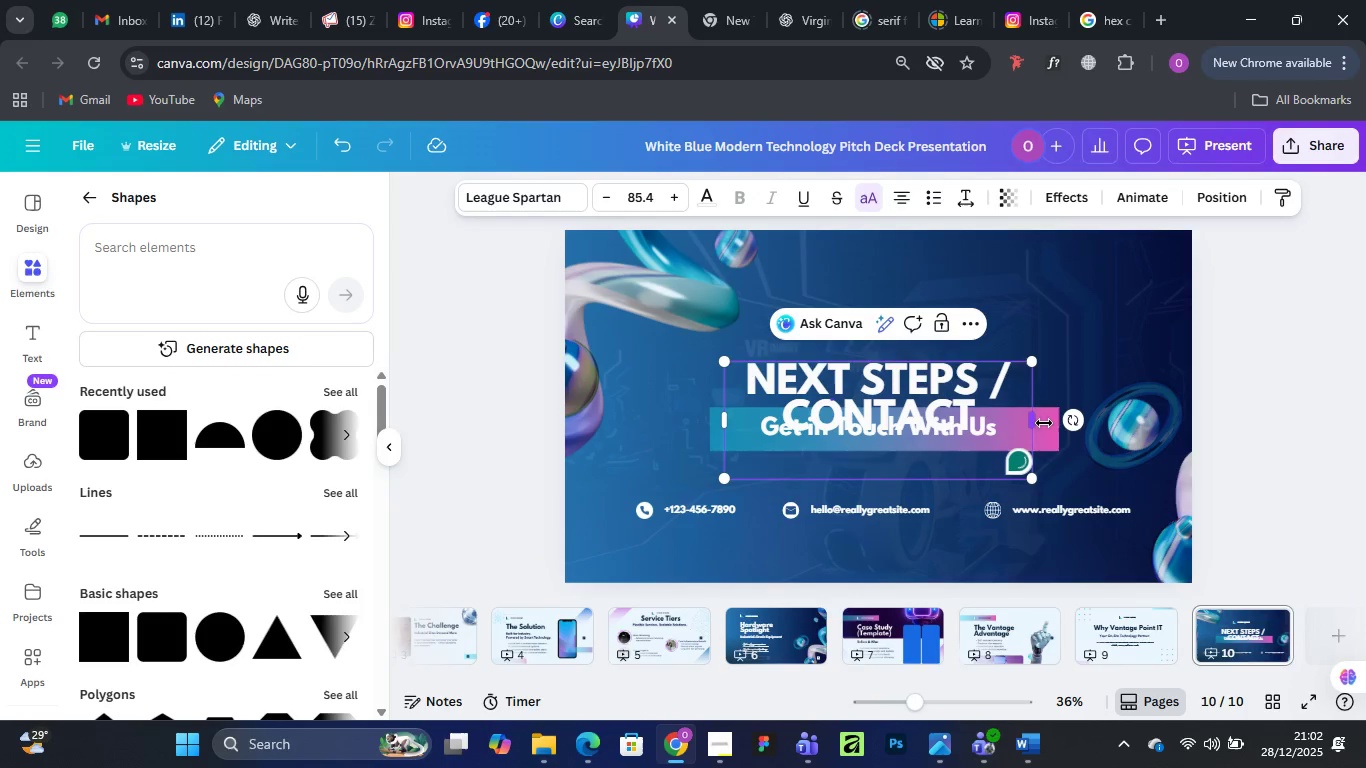 
left_click_drag(start_coordinate=[1032, 421], to_coordinate=[1311, 400])
 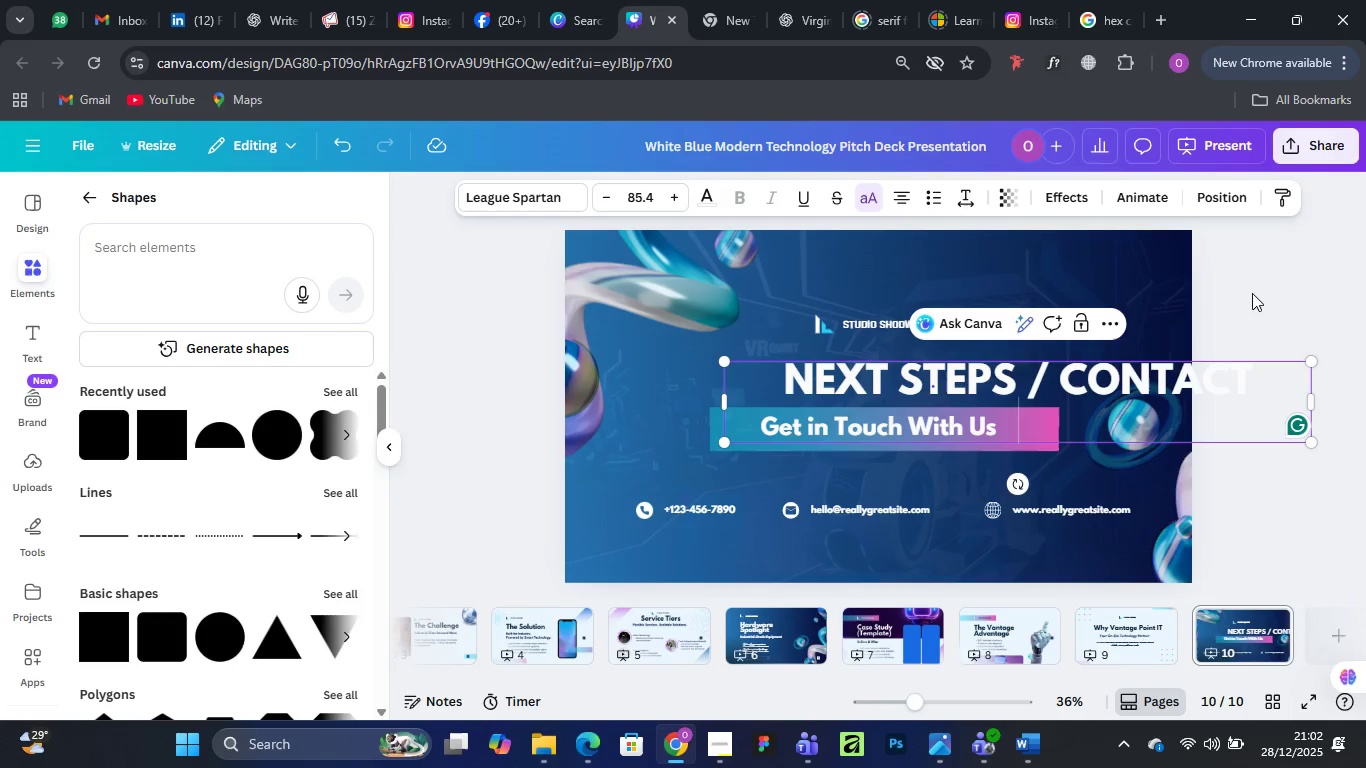 
left_click([1252, 293])
 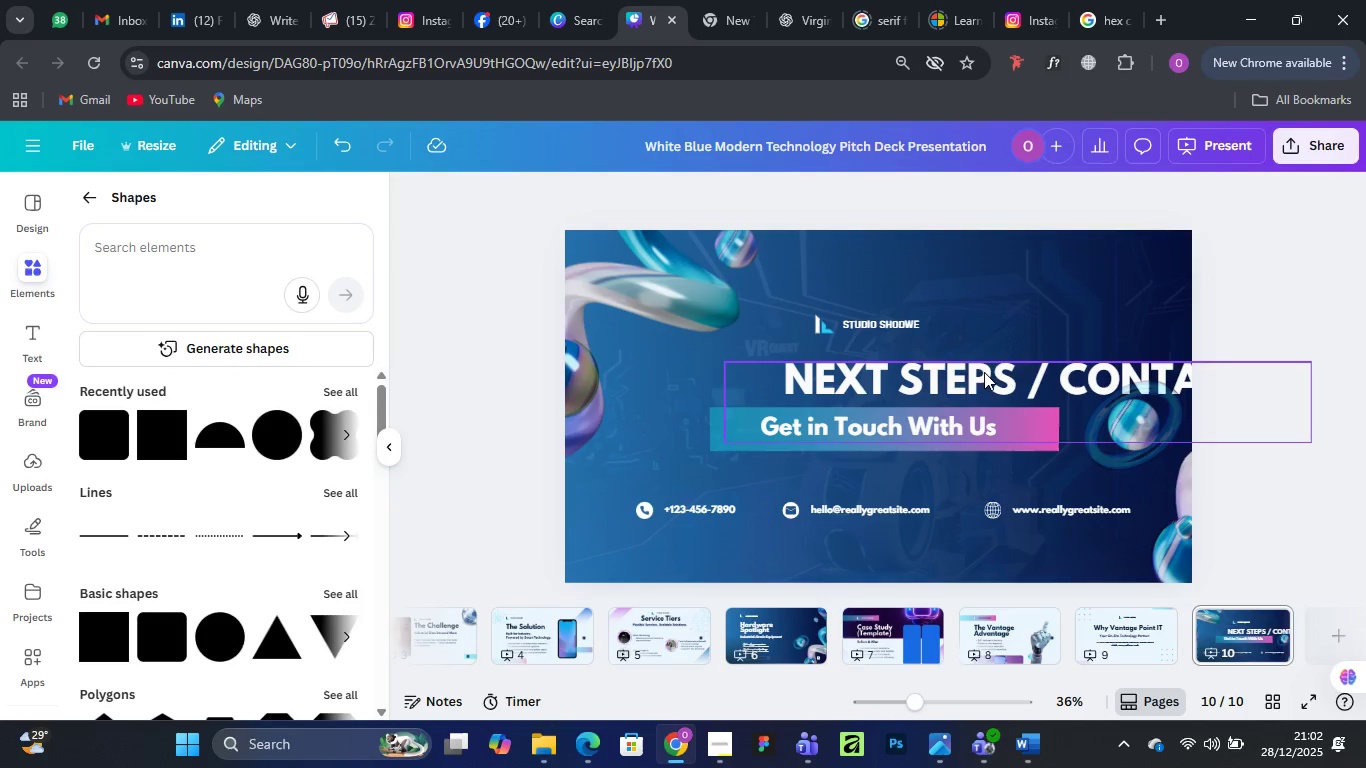 
left_click_drag(start_coordinate=[984, 372], to_coordinate=[867, 357])
 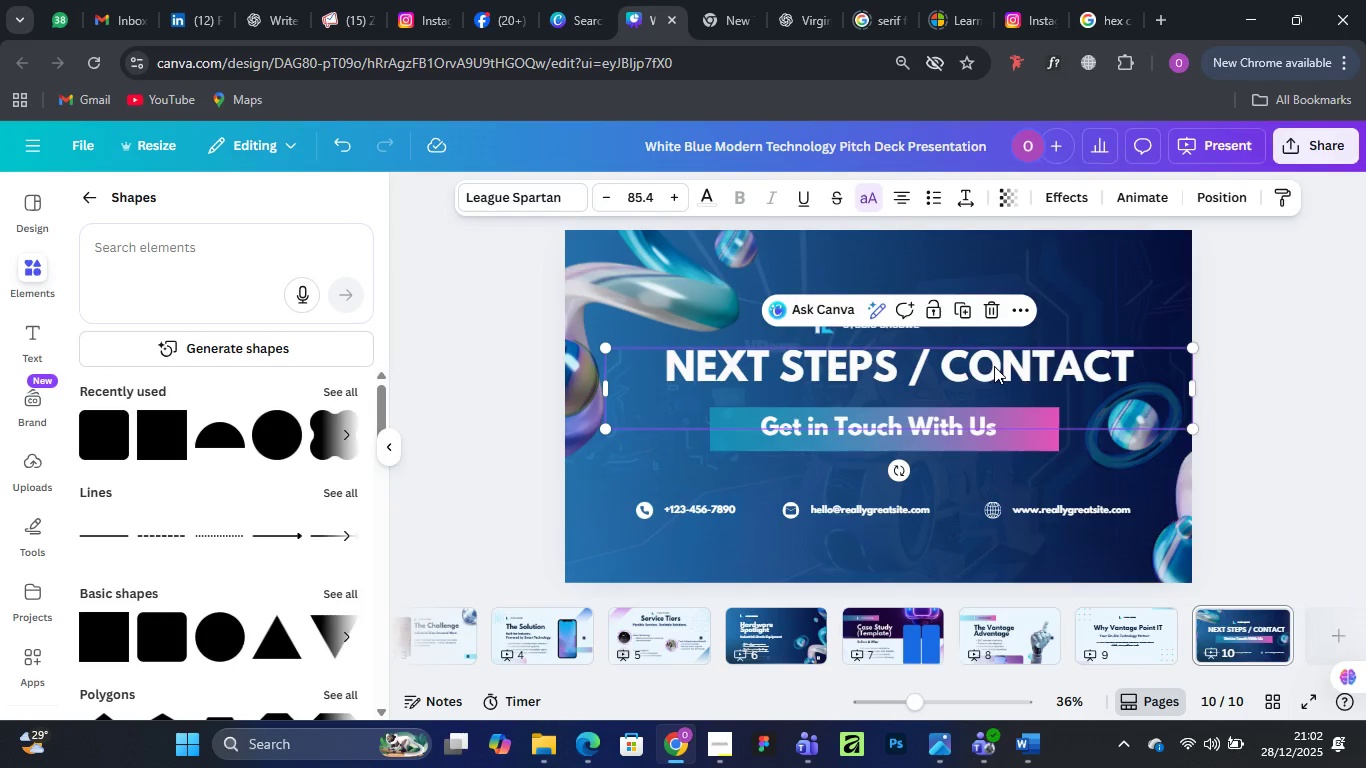 
double_click([994, 366])
 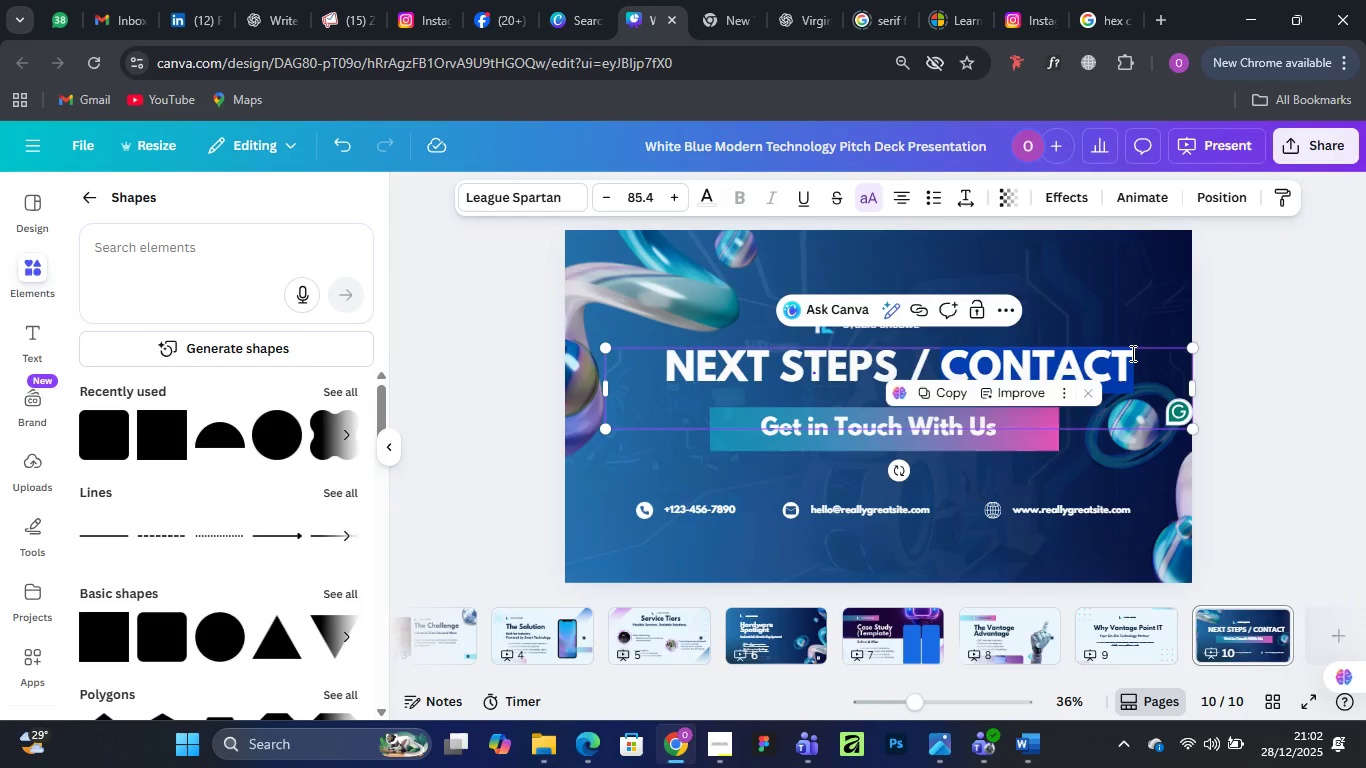 
left_click([1131, 353])
 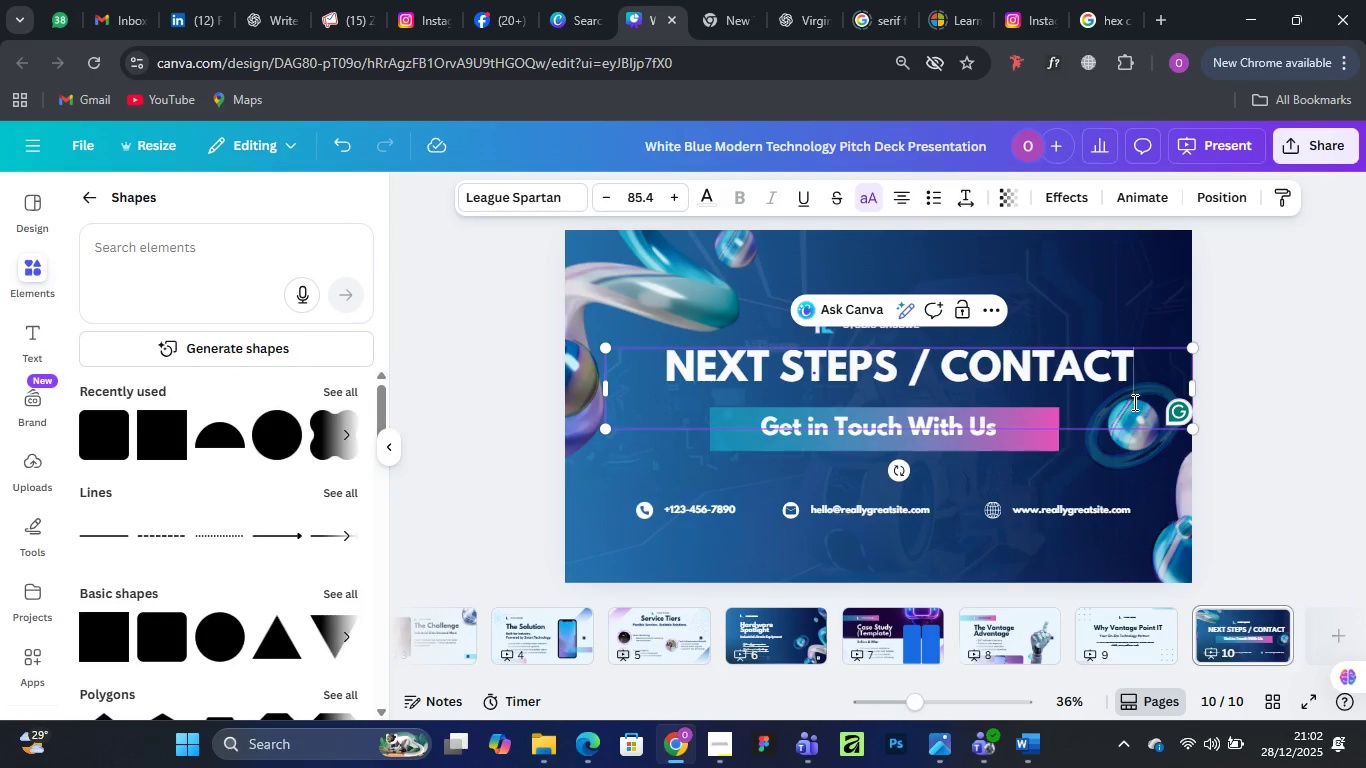 
key(ArrowDown)
 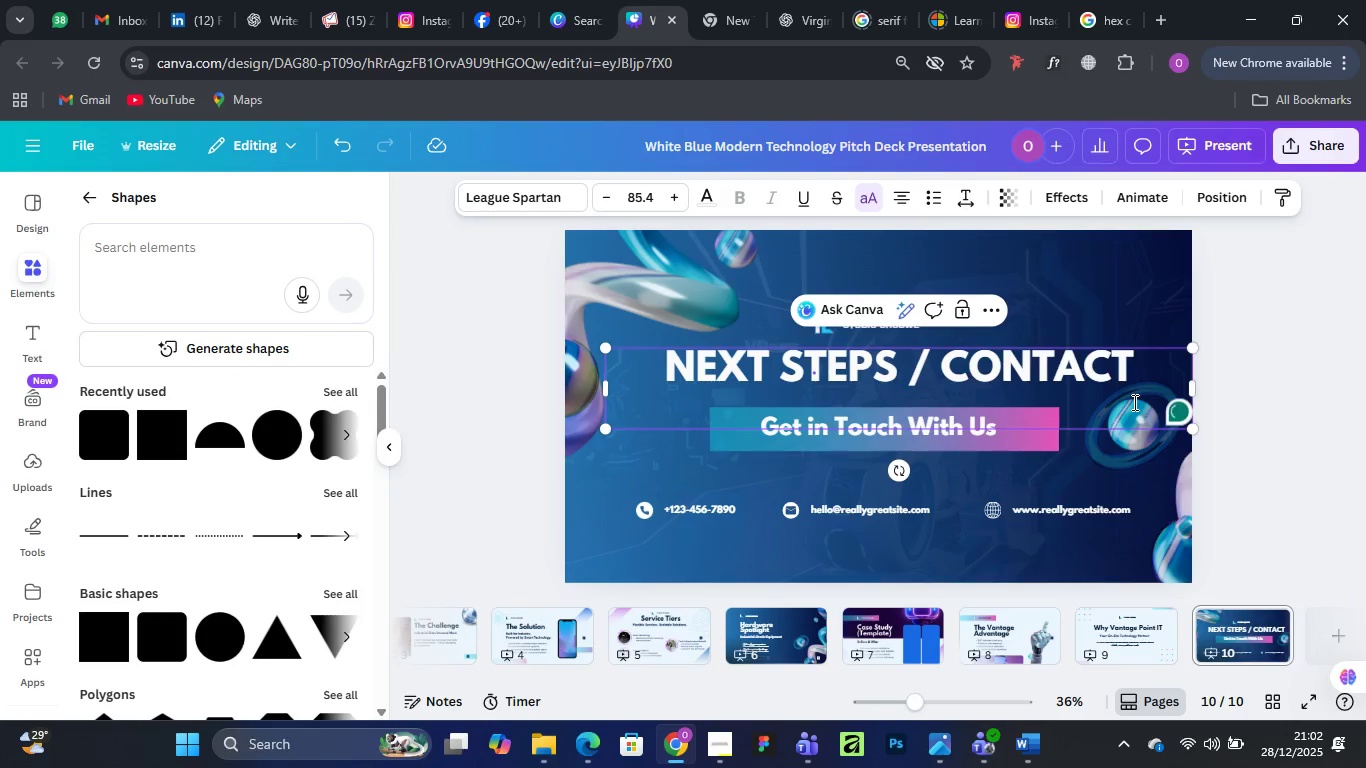 
key(Backspace)
 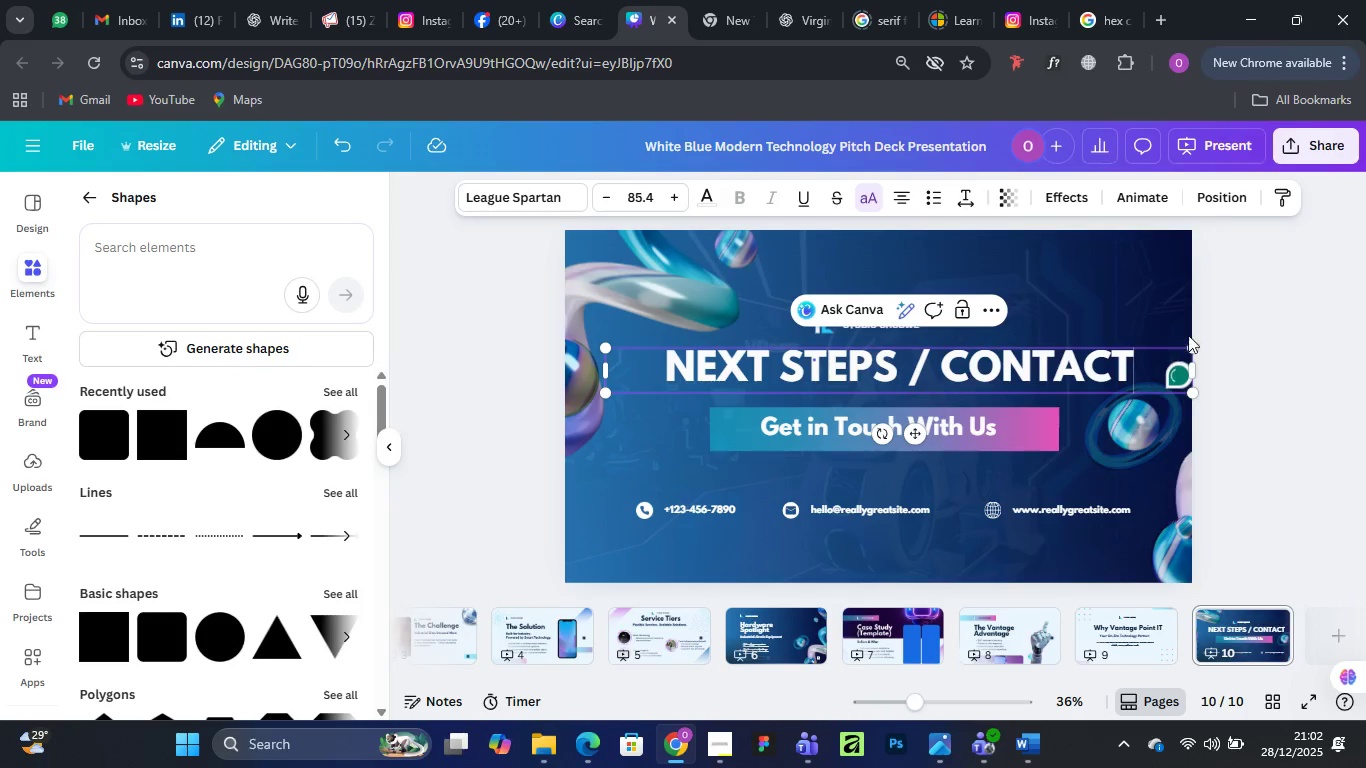 
left_click([1239, 261])
 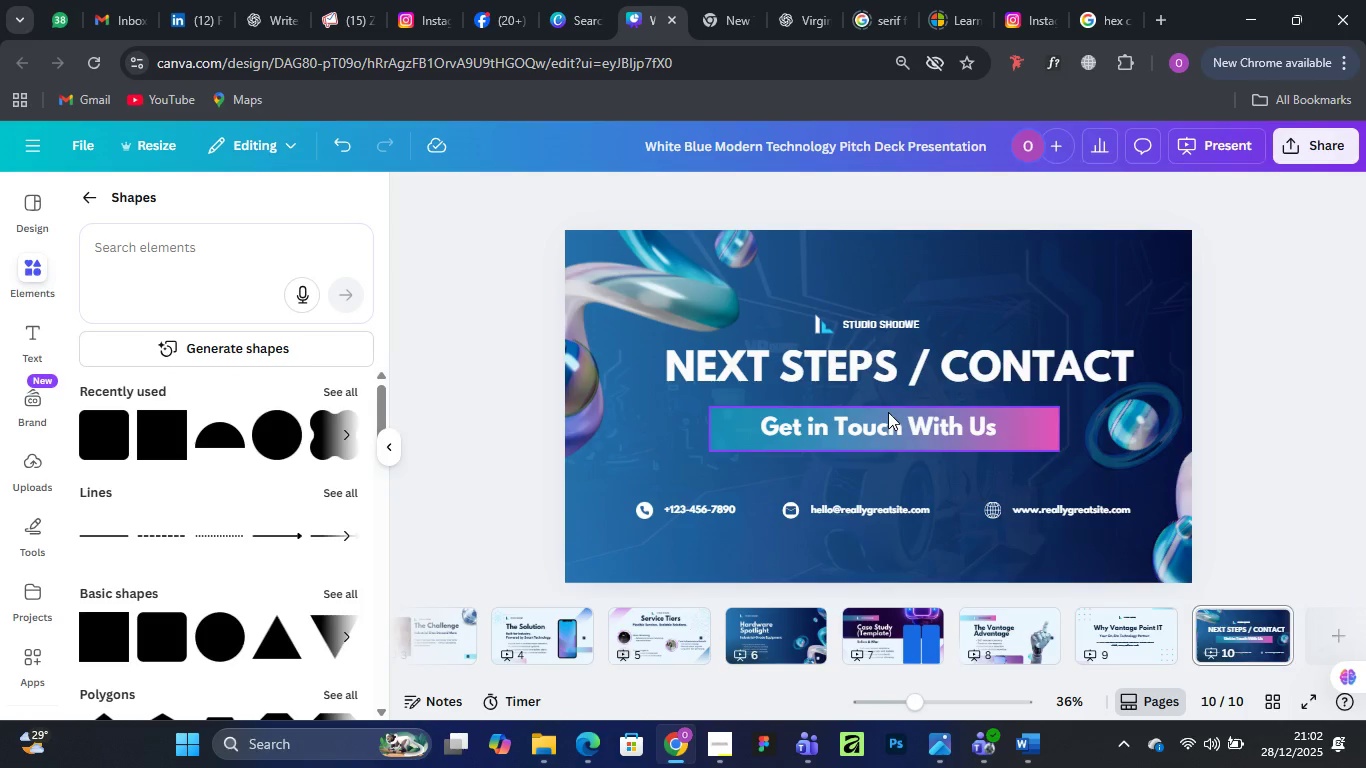 
wait(16.19)
 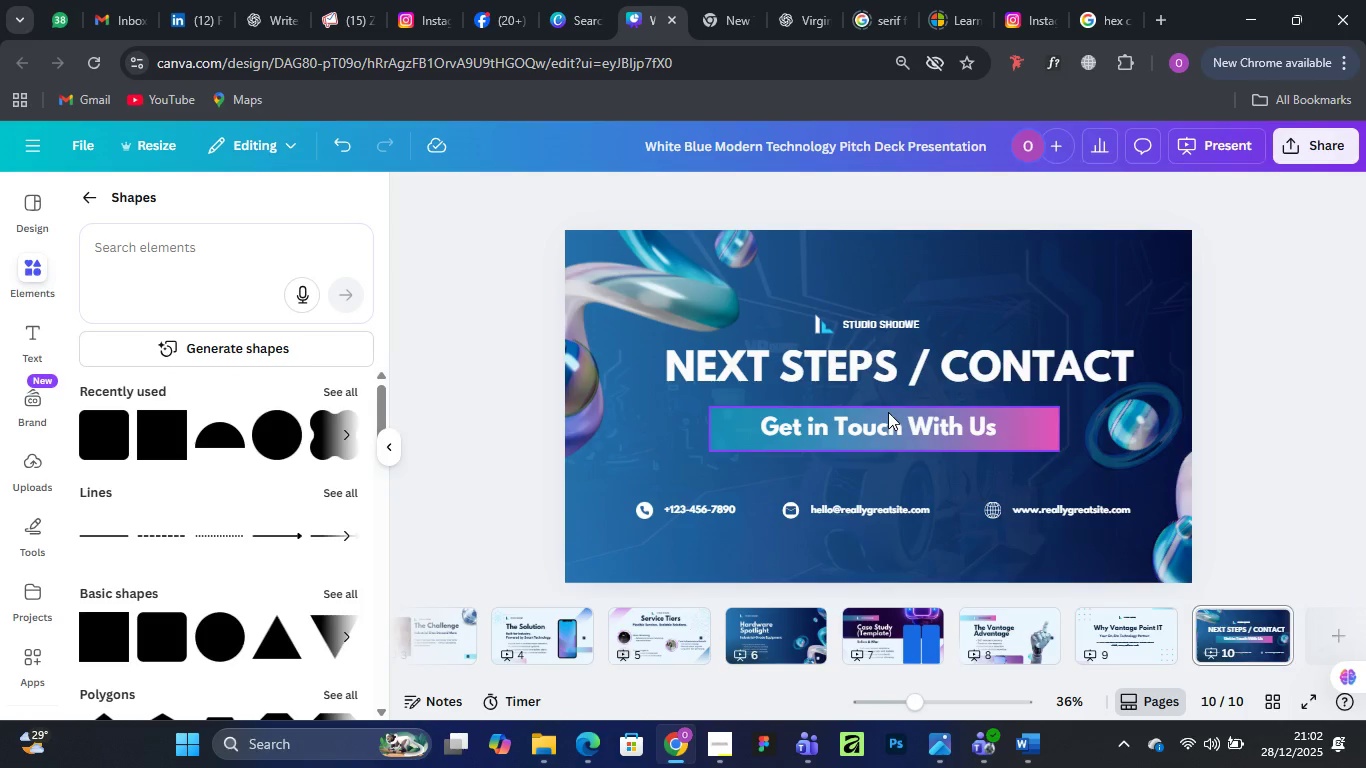 
left_click([265, 21])
 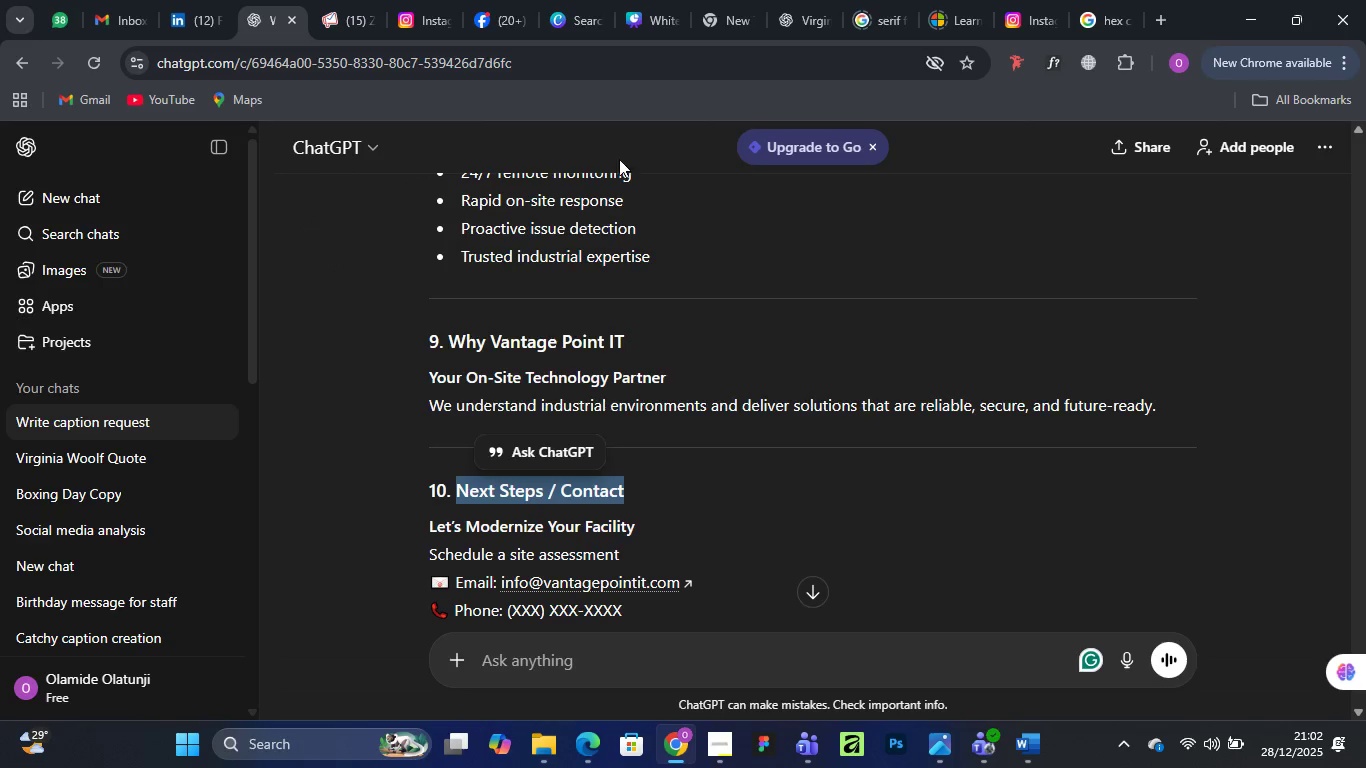 
wait(8.05)
 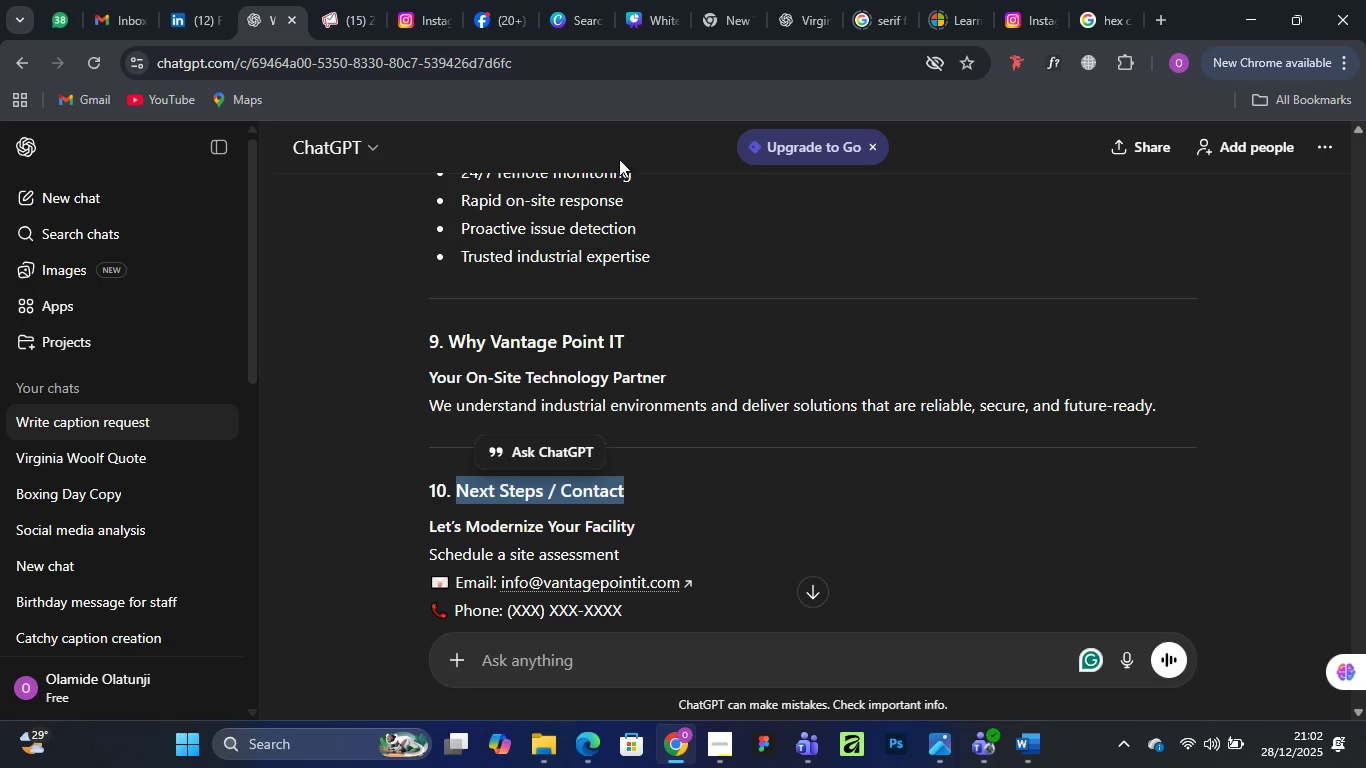 
left_click_drag(start_coordinate=[431, 529], to_coordinate=[652, 535])
 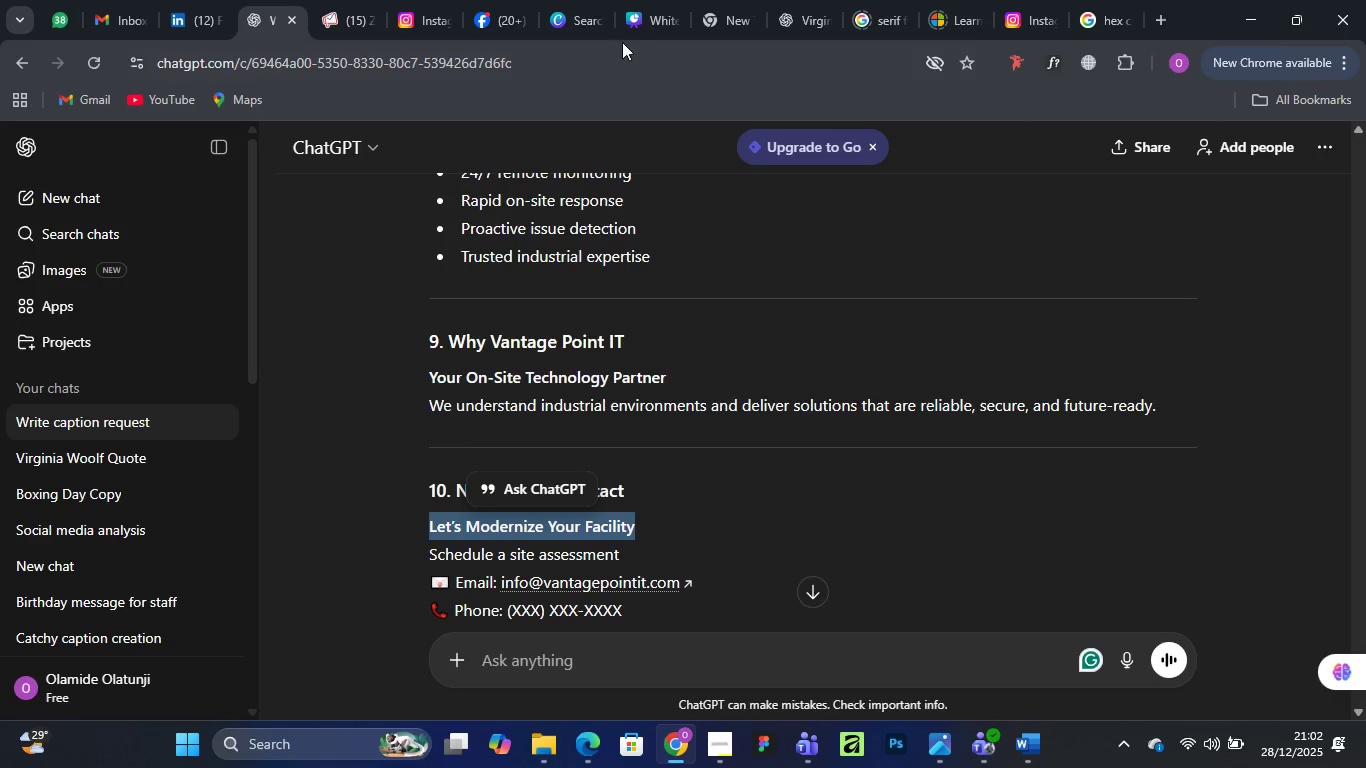 
left_click([648, 11])
 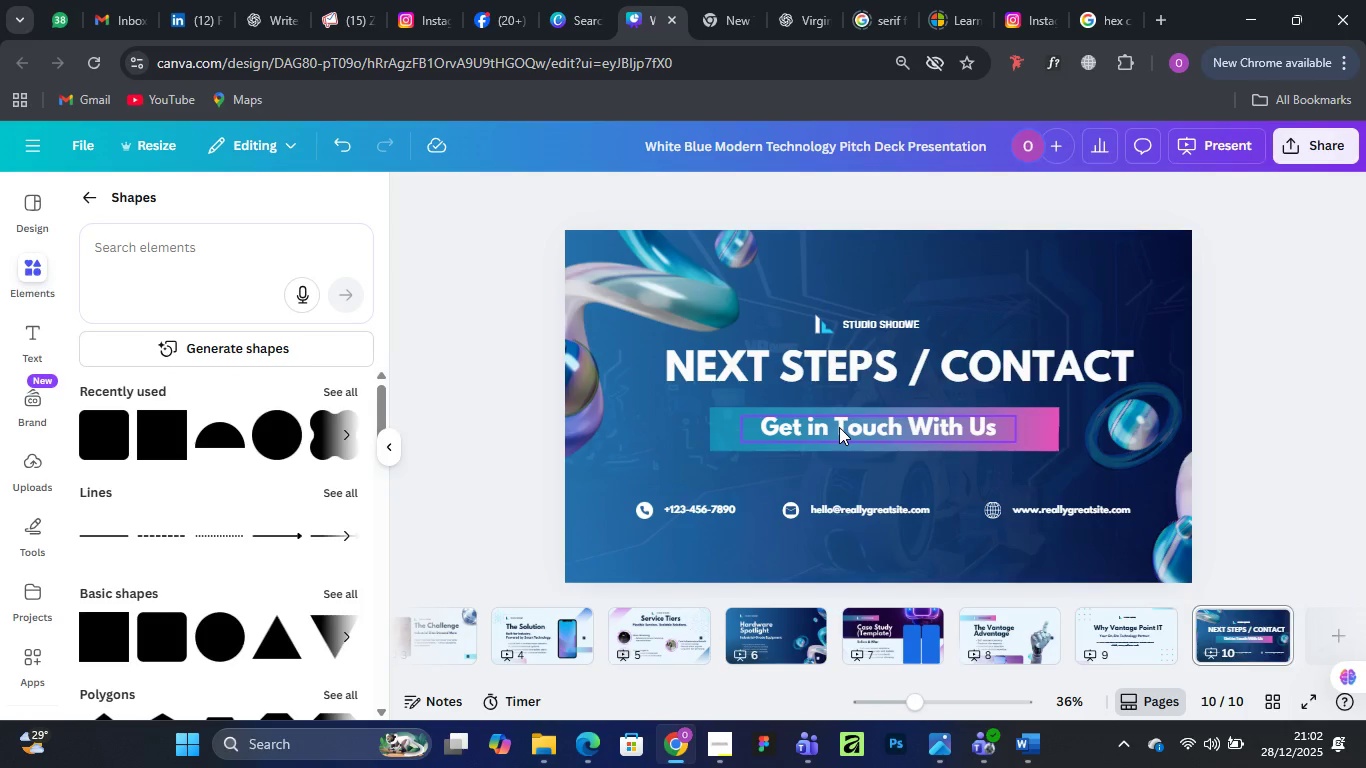 
double_click([839, 427])
 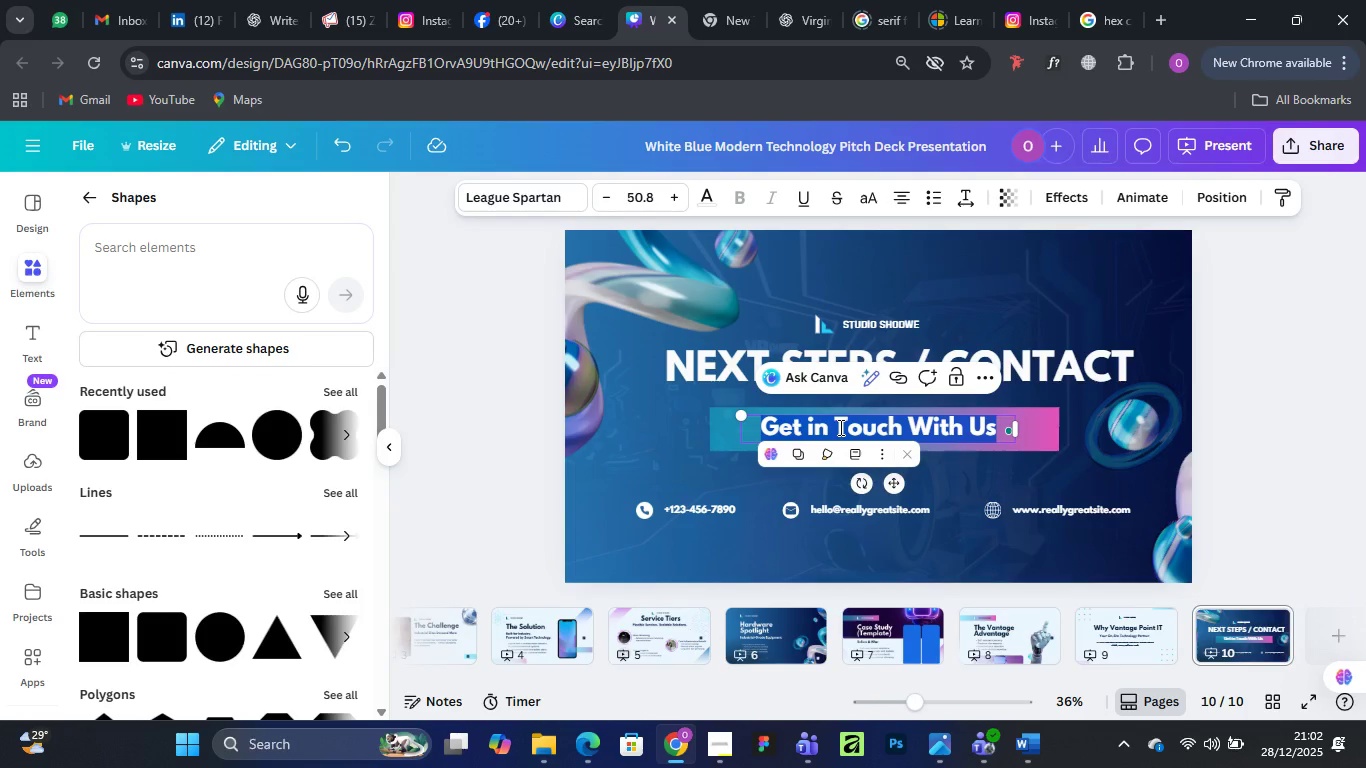 
key(Control+V)
 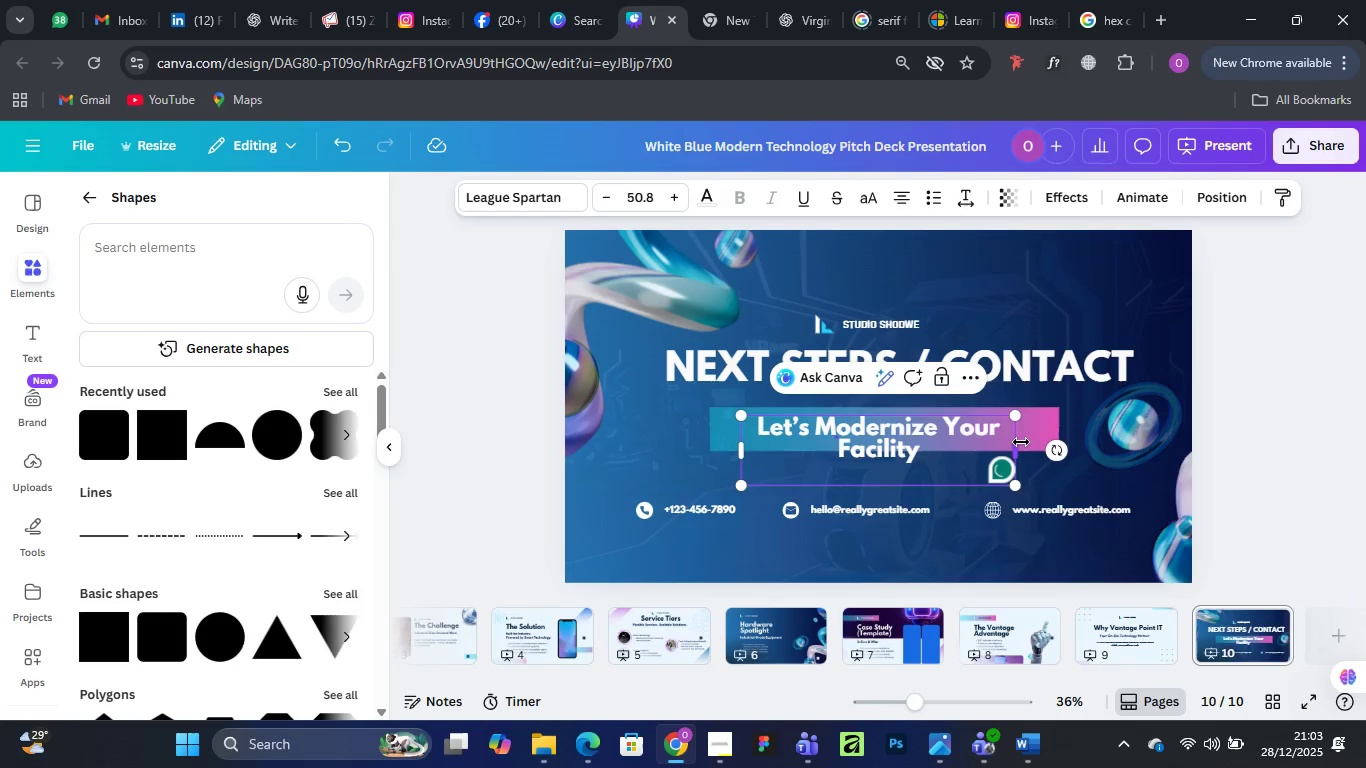 
left_click_drag(start_coordinate=[1021, 442], to_coordinate=[1111, 437])
 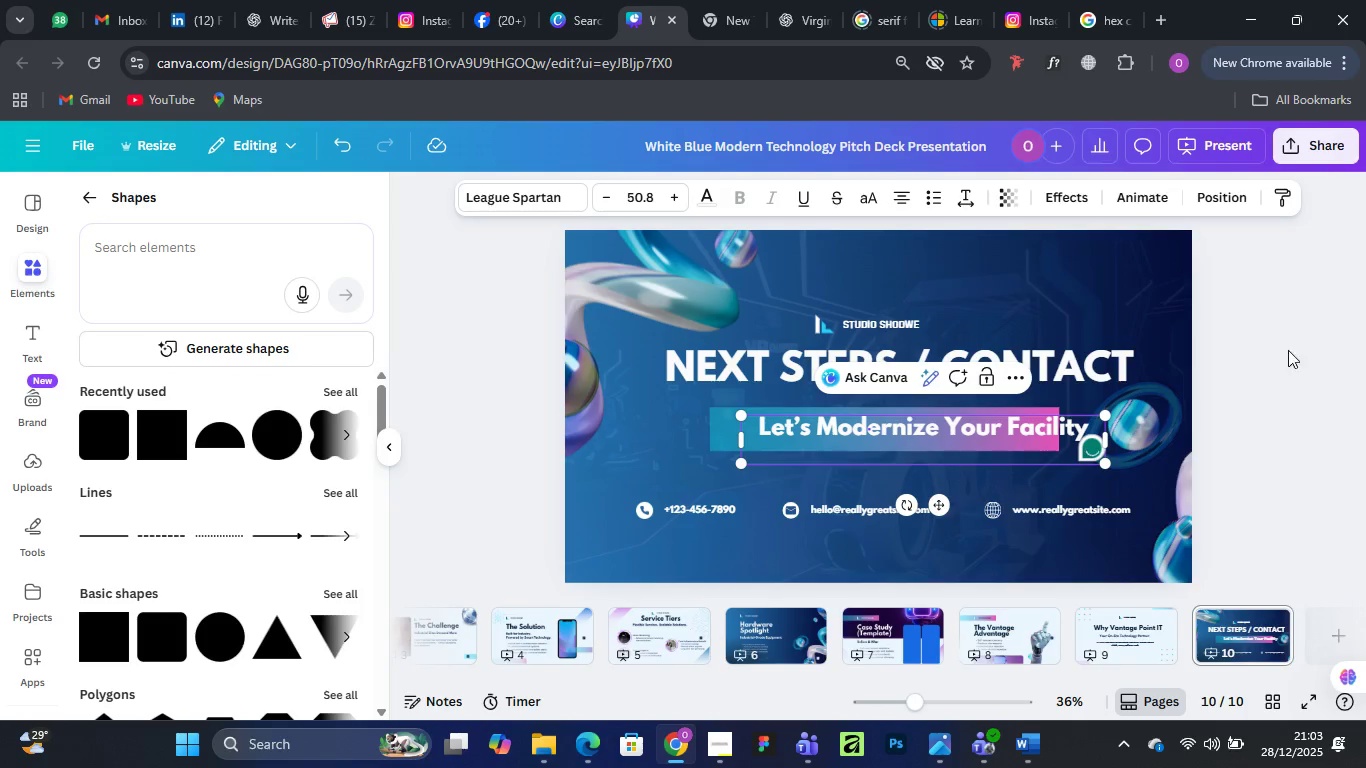 
left_click([1355, 333])
 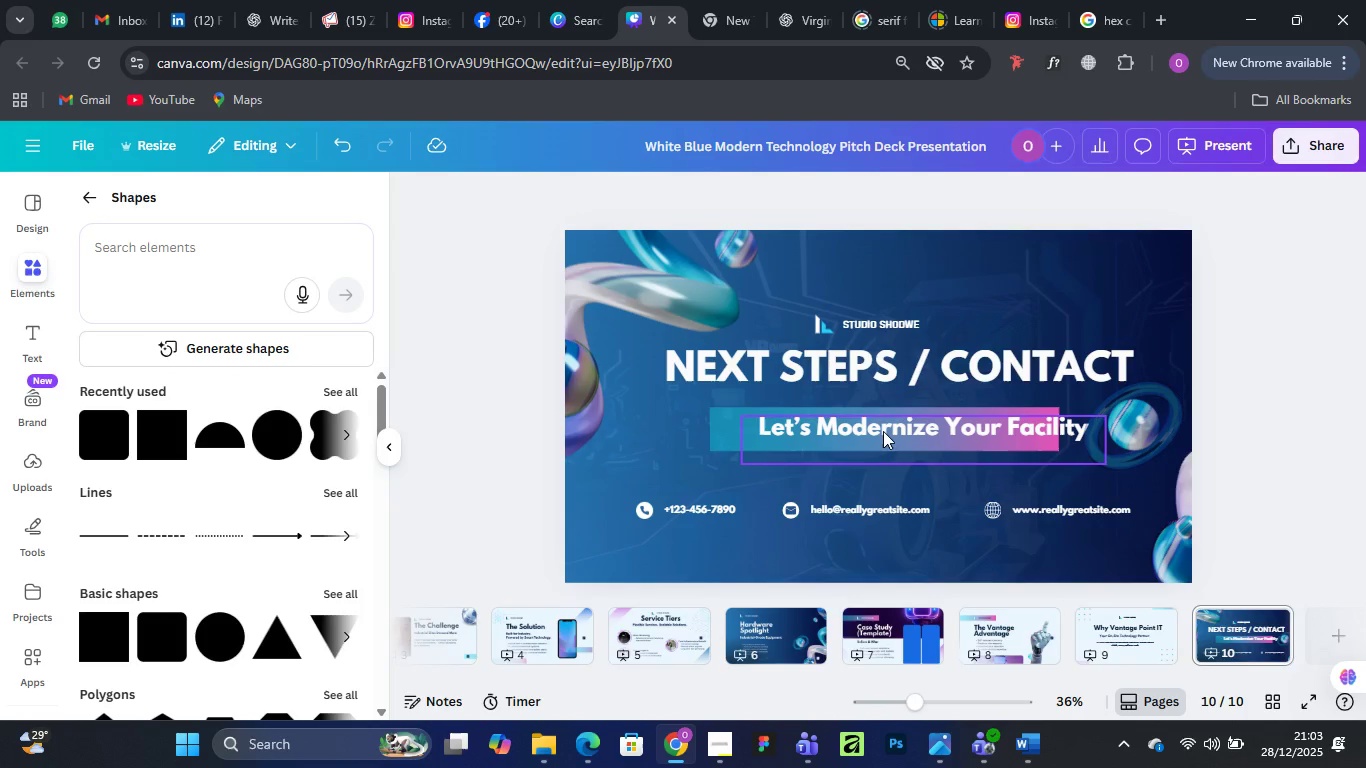 
left_click([883, 431])
 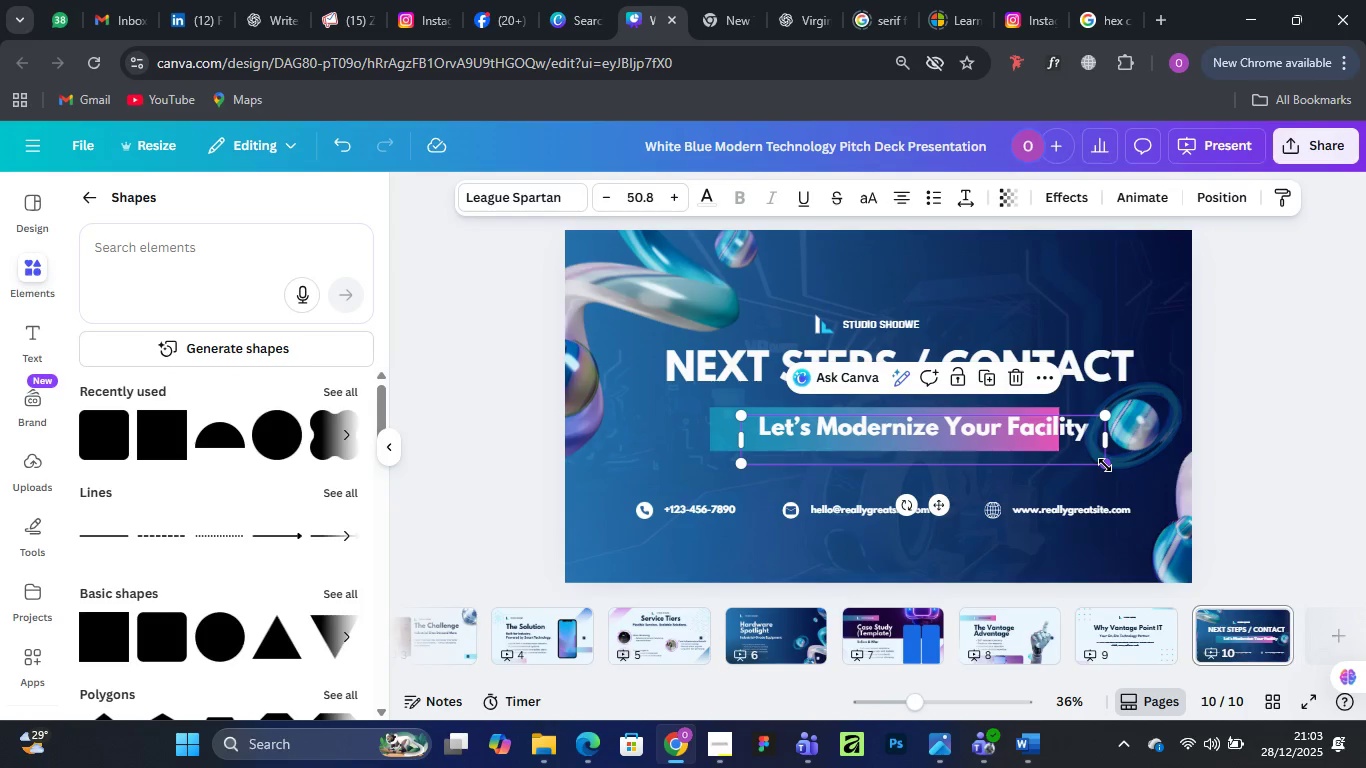 
left_click_drag(start_coordinate=[1107, 465], to_coordinate=[1071, 462])
 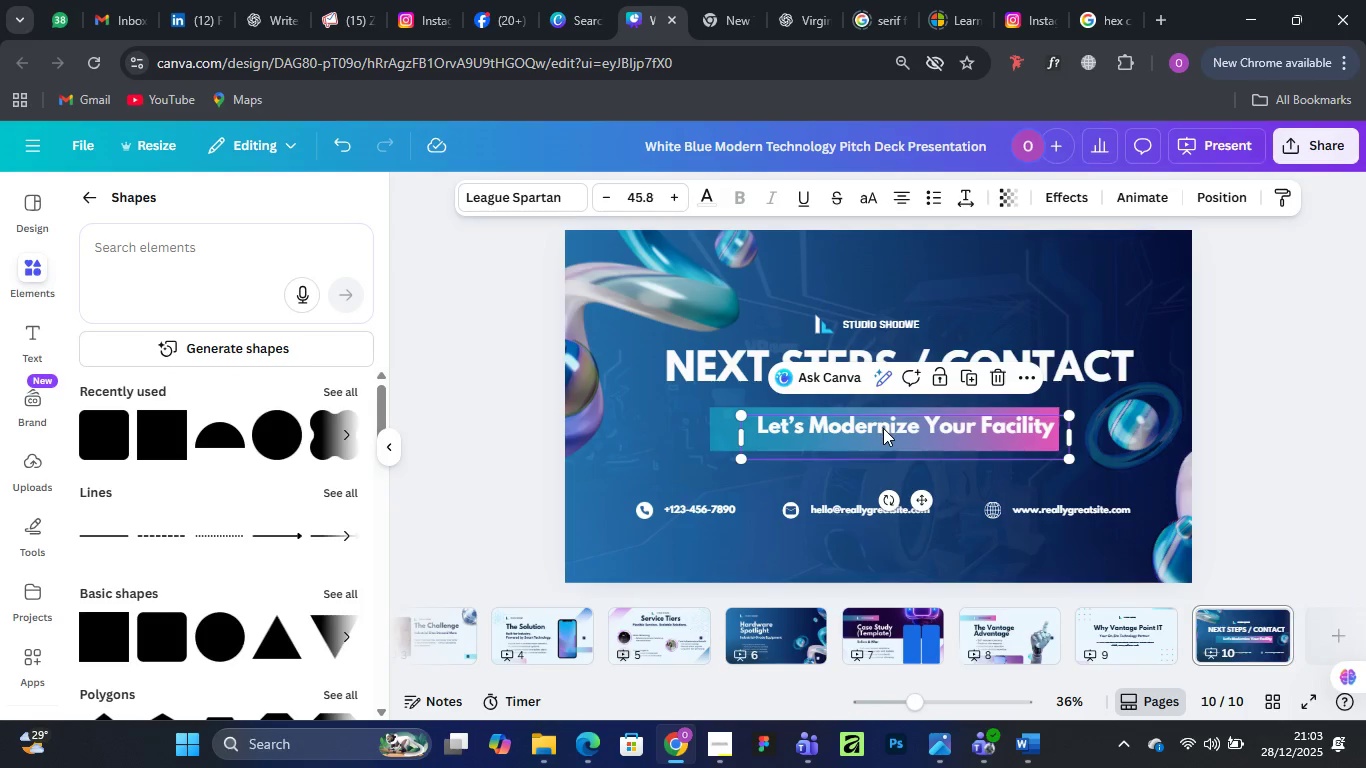 
left_click_drag(start_coordinate=[883, 428], to_coordinate=[869, 428])
 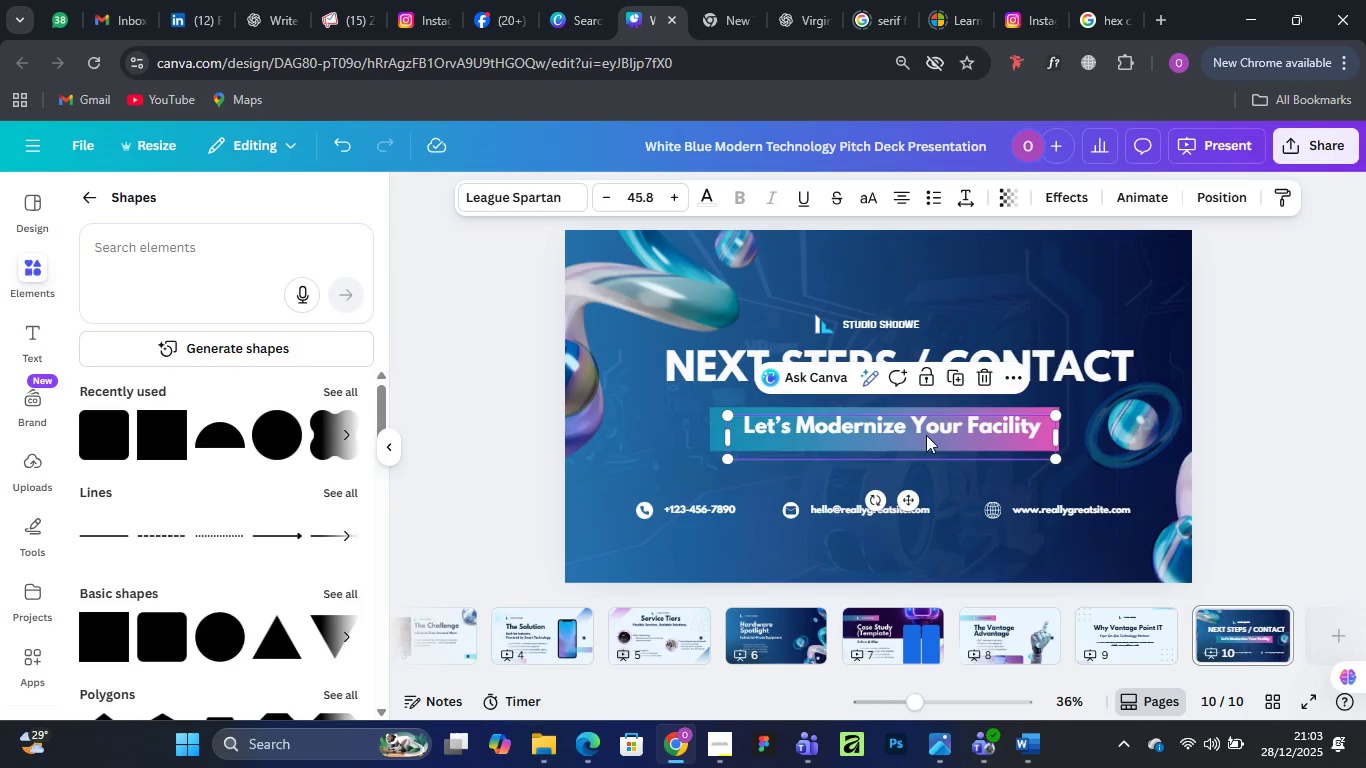 
wait(8.92)
 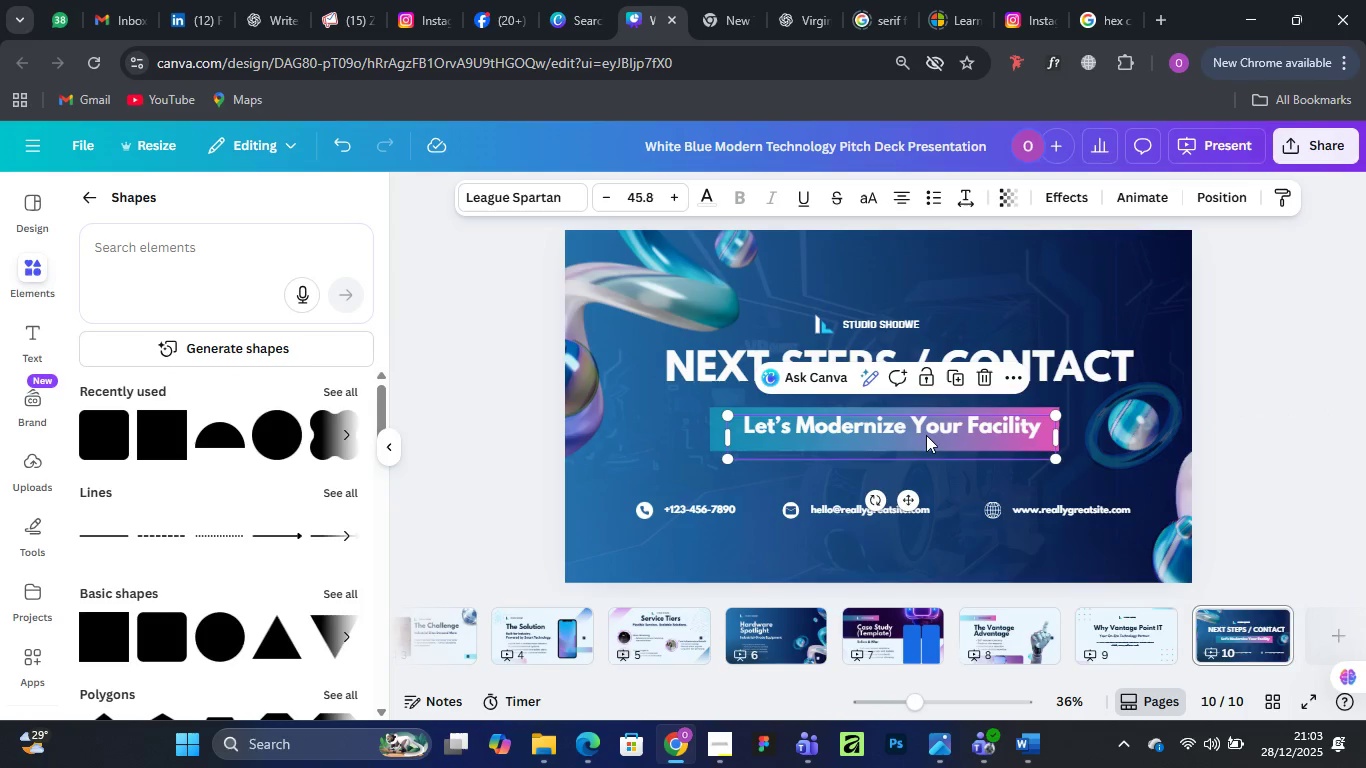 
double_click([927, 423])
 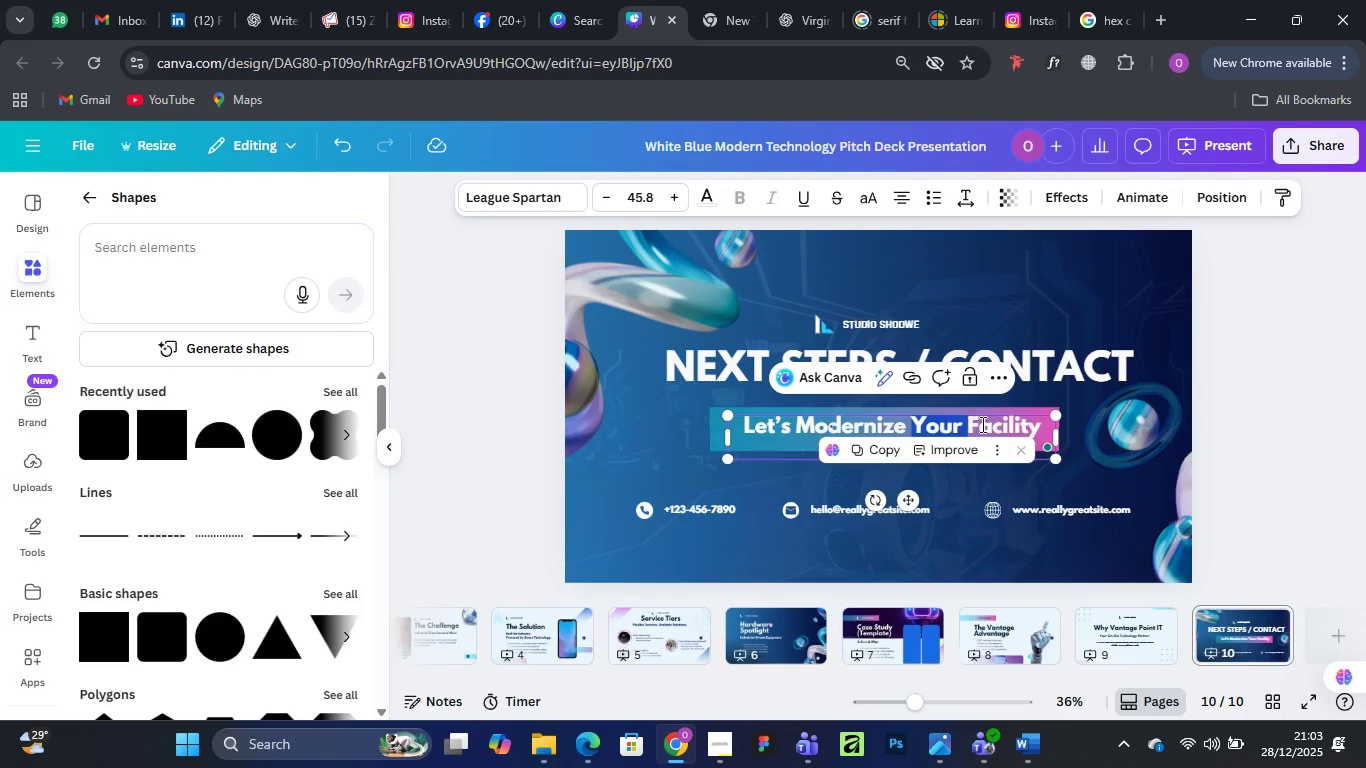 
left_click([981, 424])
 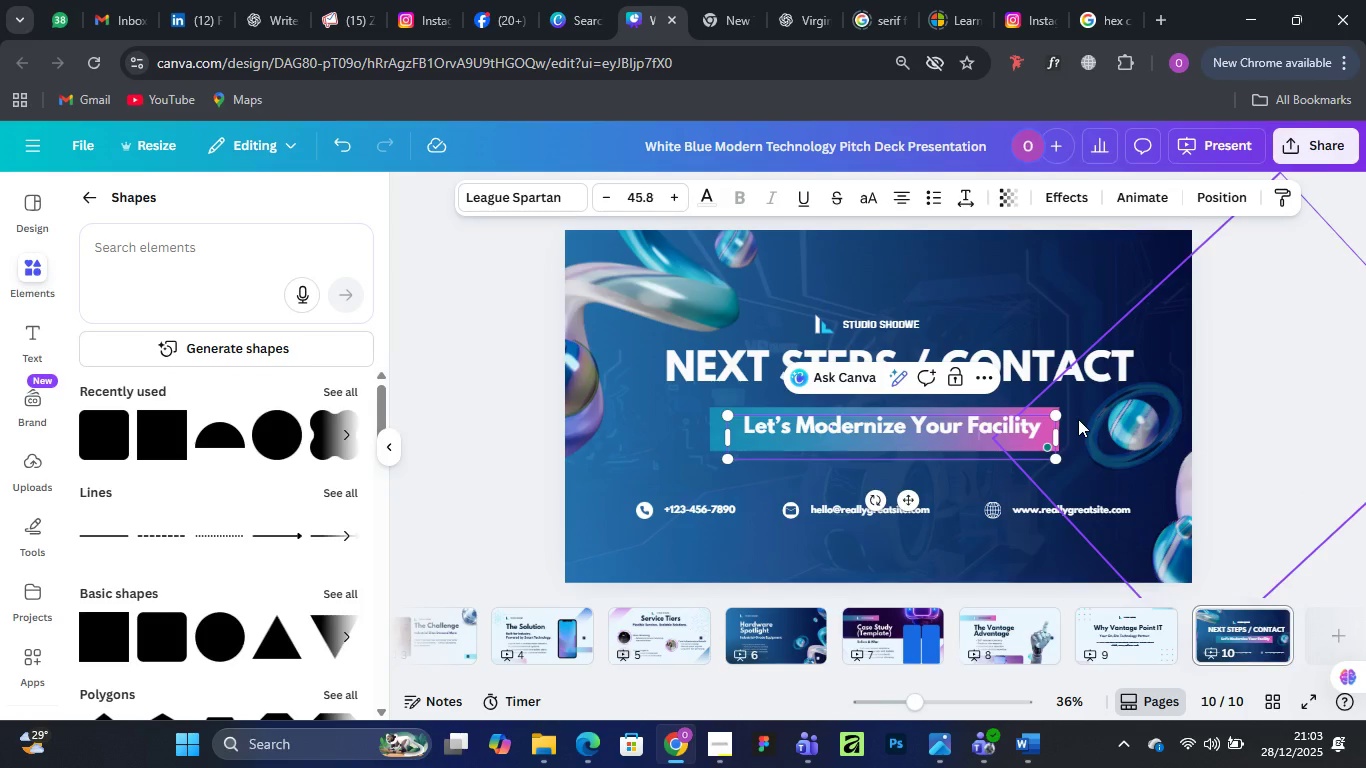 
key(ArrowDown)
 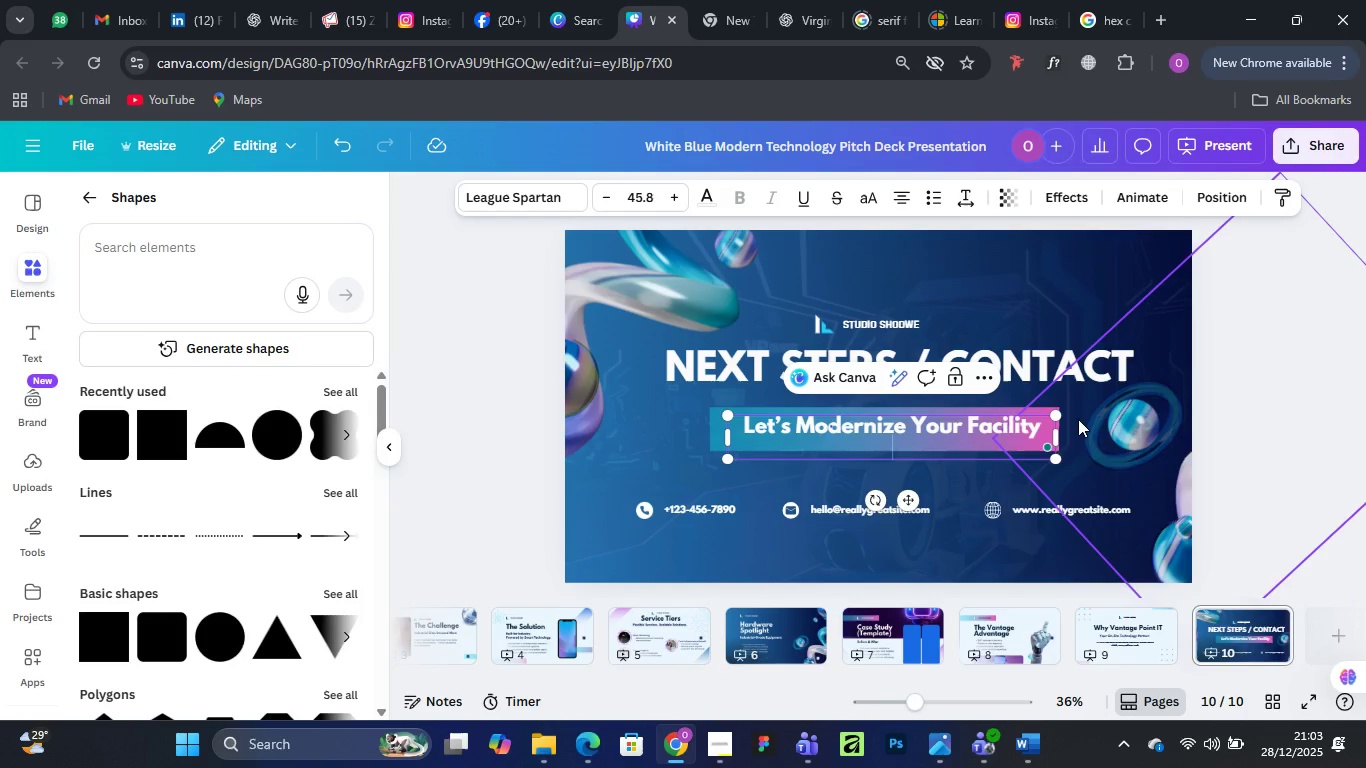 
key(Backspace)
 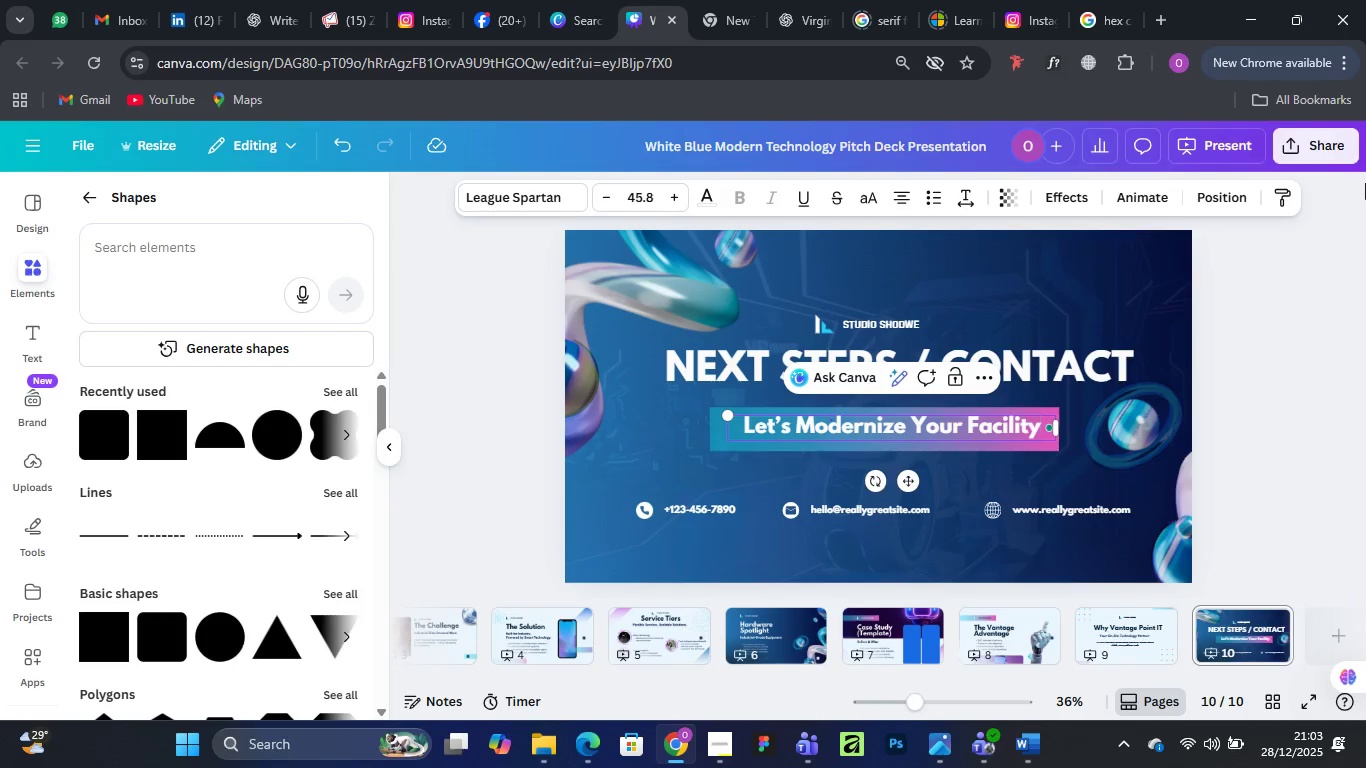 
left_click([1313, 284])
 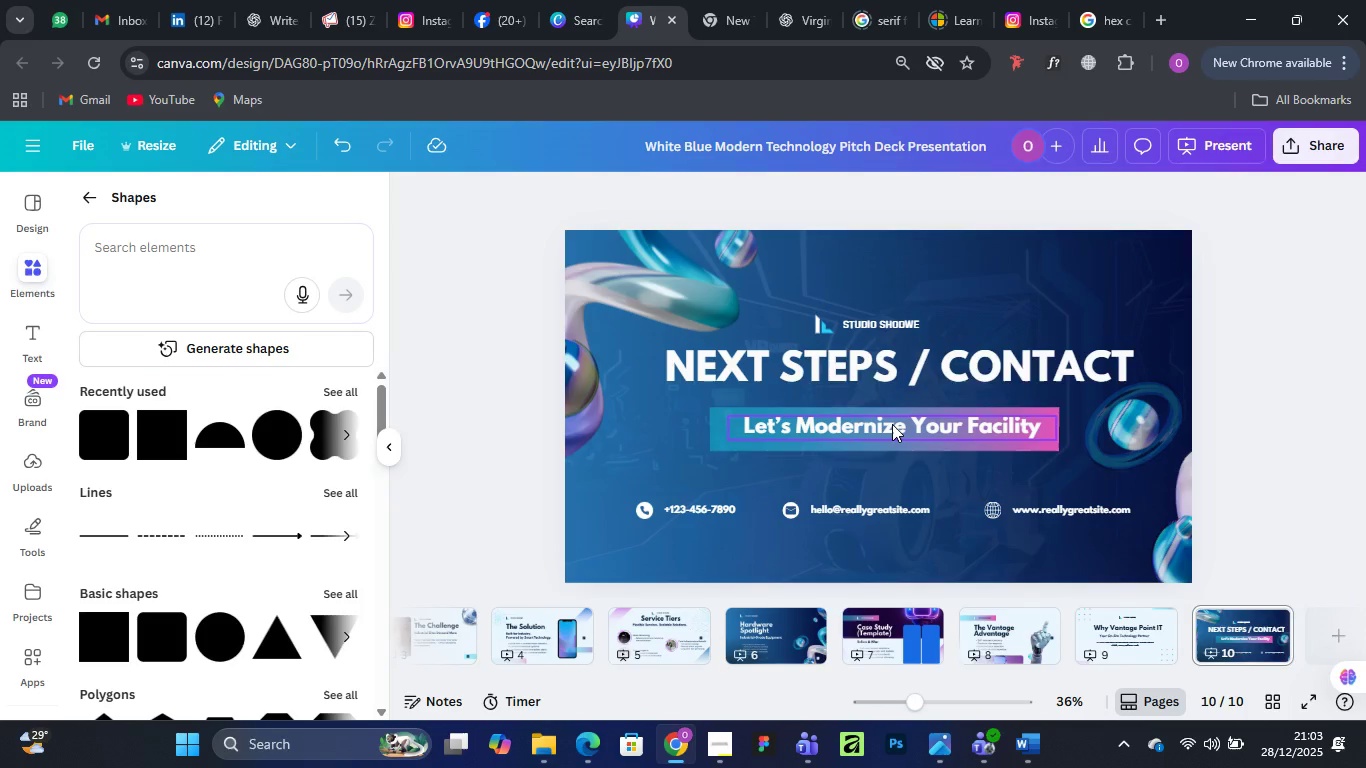 
left_click_drag(start_coordinate=[892, 424], to_coordinate=[877, 427])
 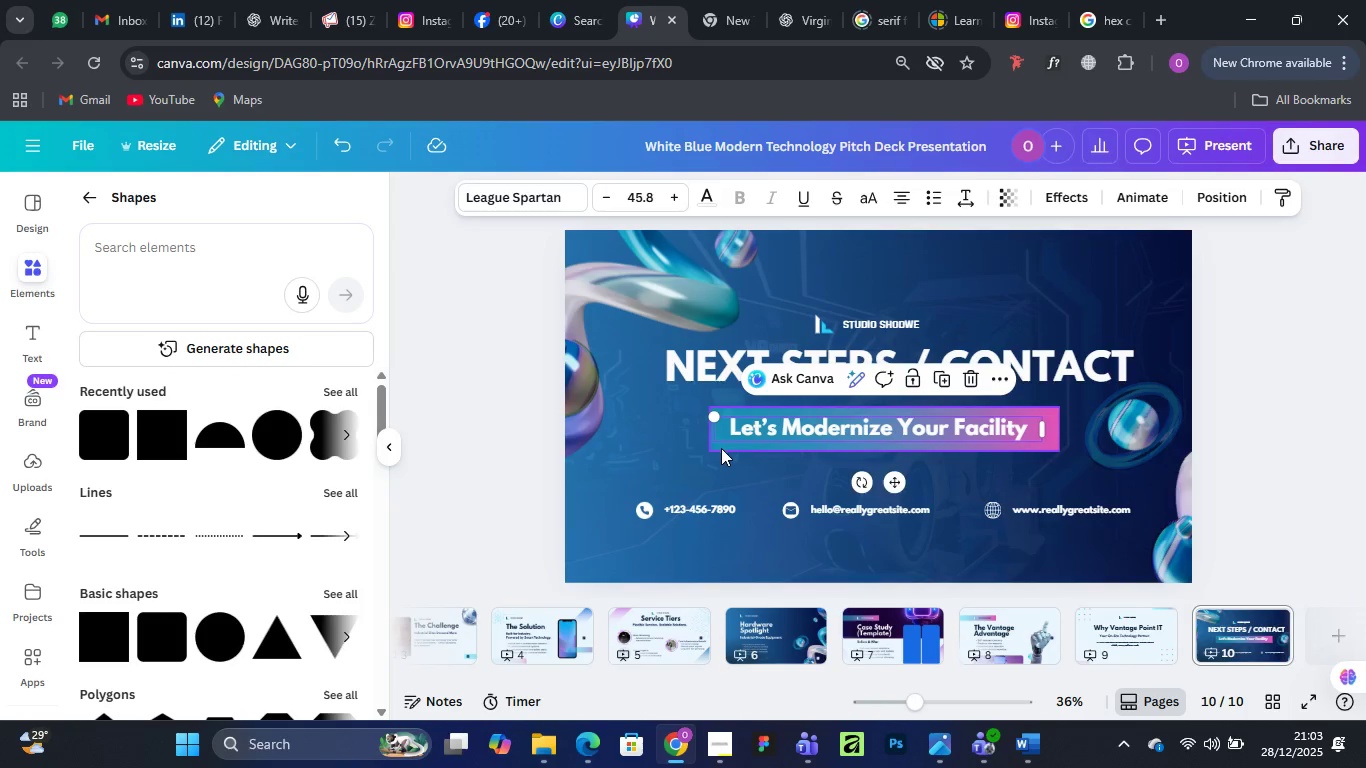 
left_click([721, 448])
 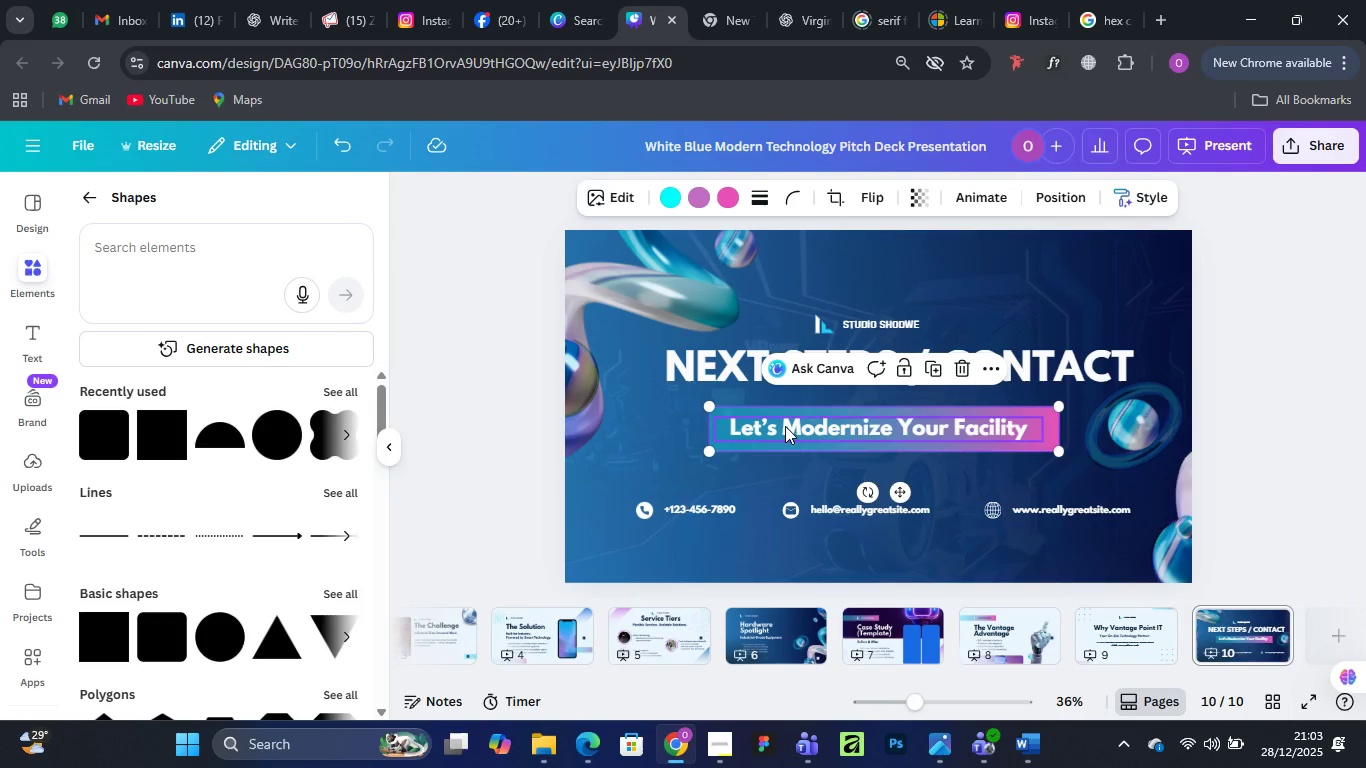 
hold_key(key=ShiftLeft, duration=0.88)
left_click([785, 426])
 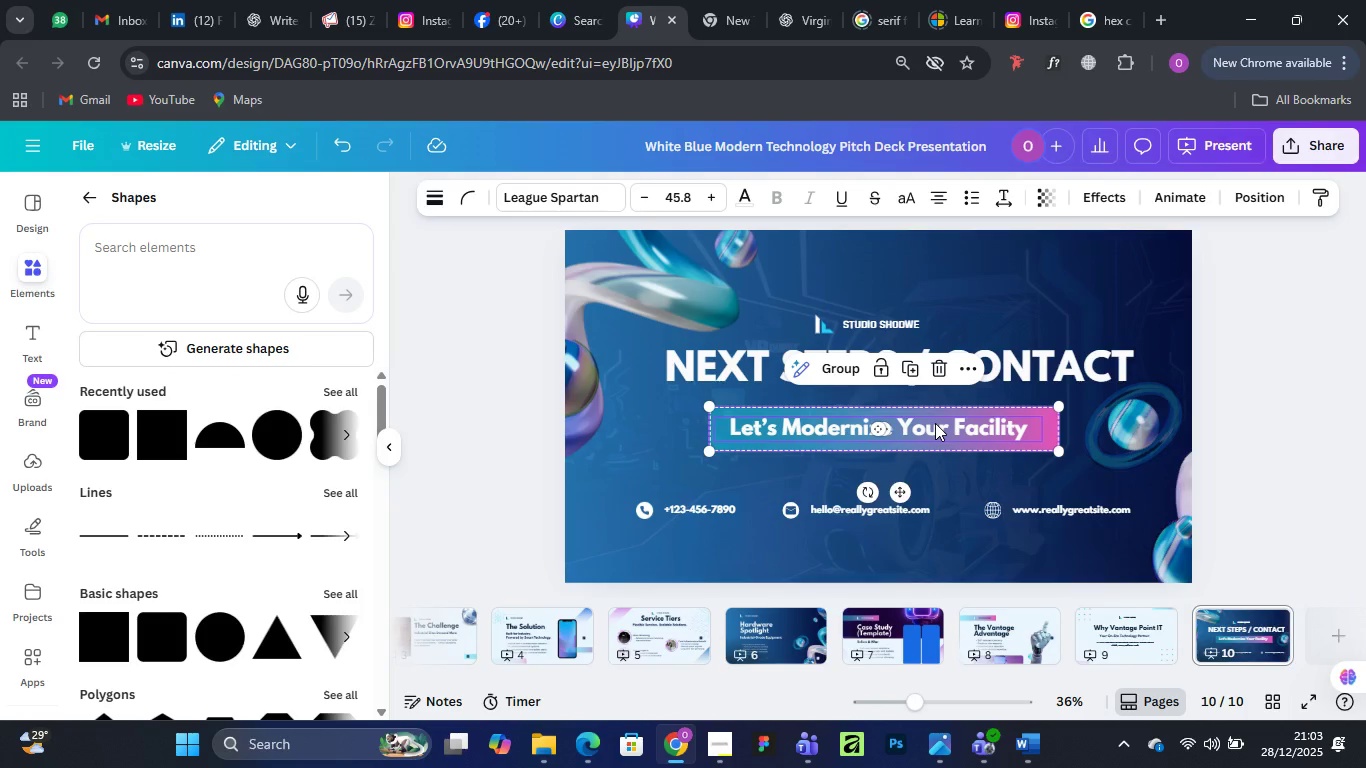 
left_click_drag(start_coordinate=[935, 423], to_coordinate=[933, 416])
 